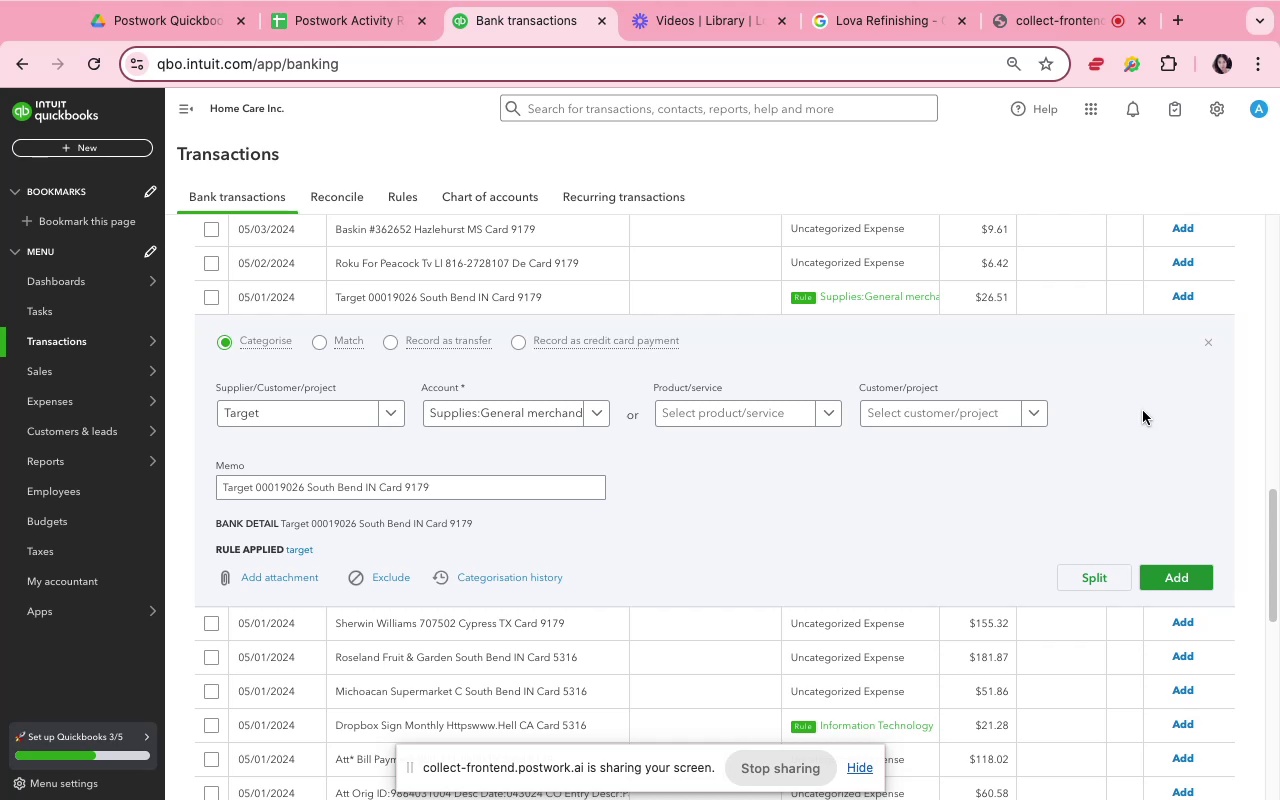 
wait(9.43)
 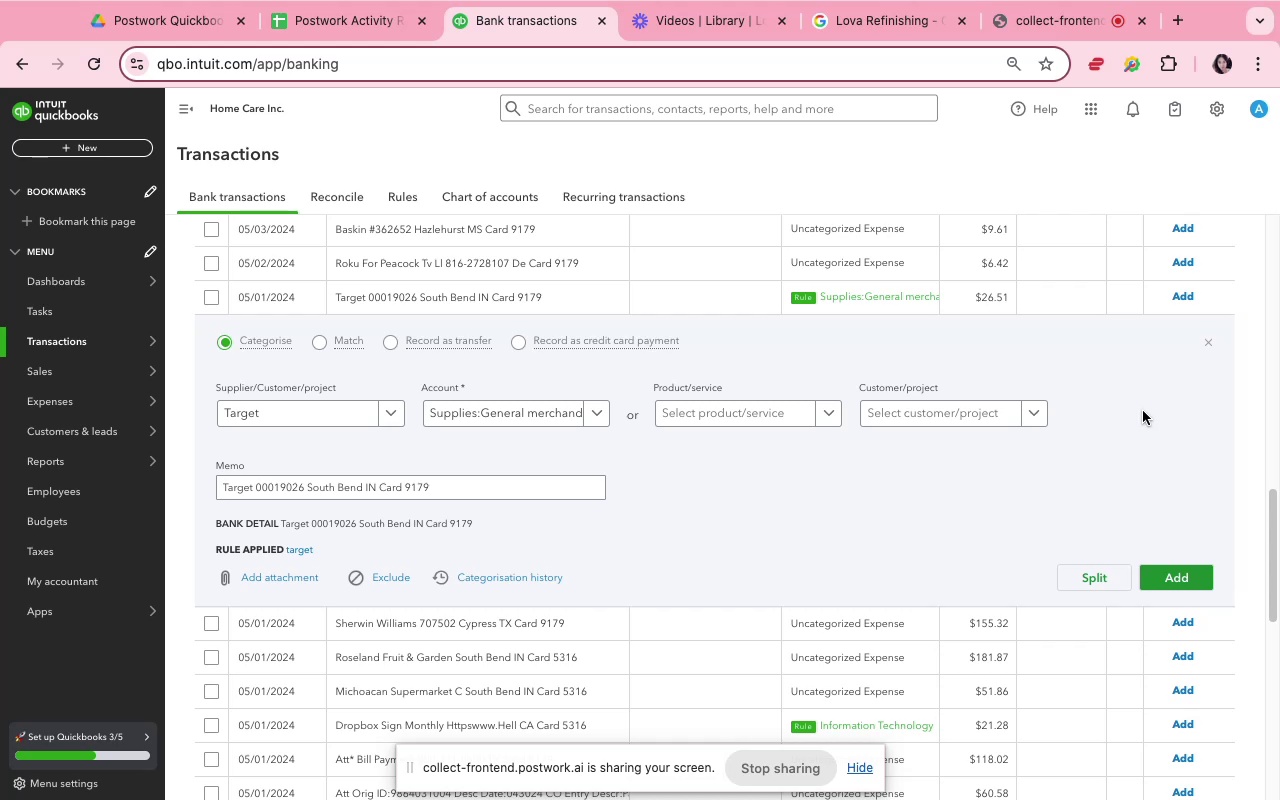 
left_click([1172, 586])
 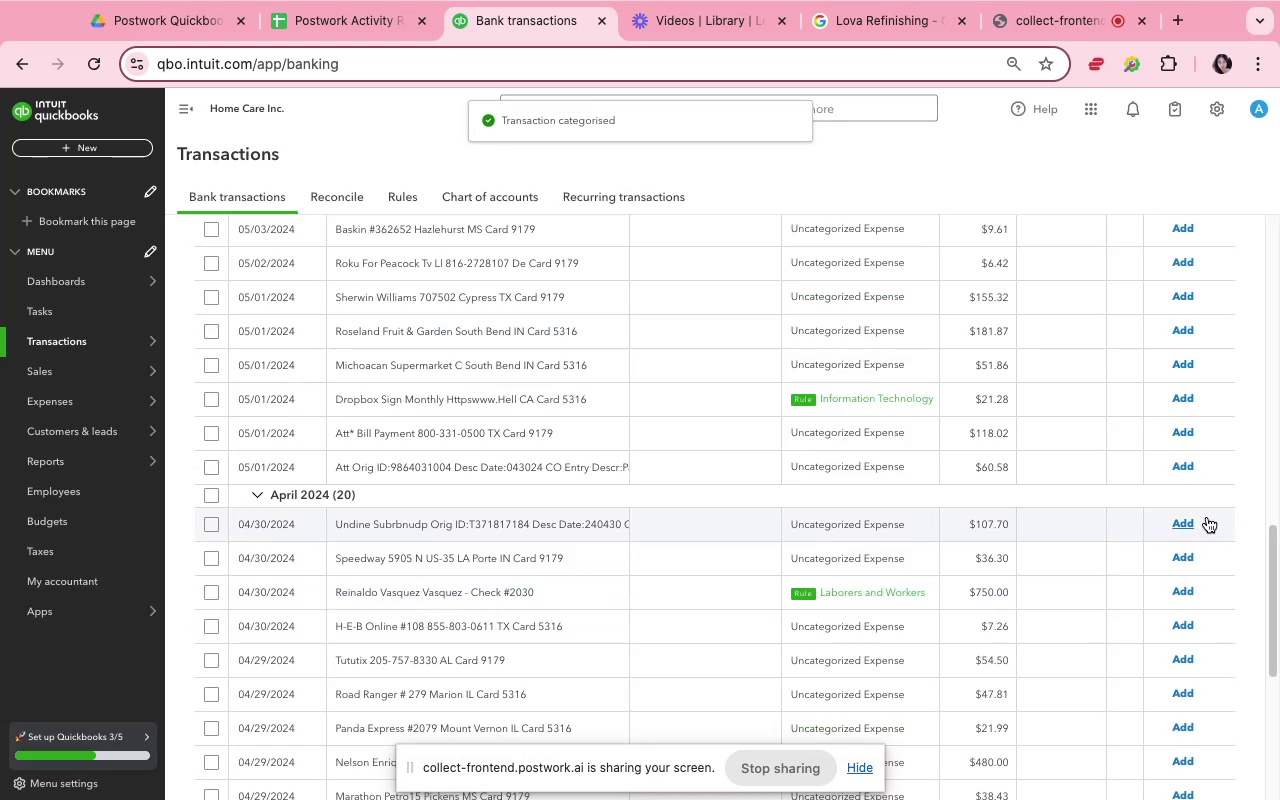 
wait(7.37)
 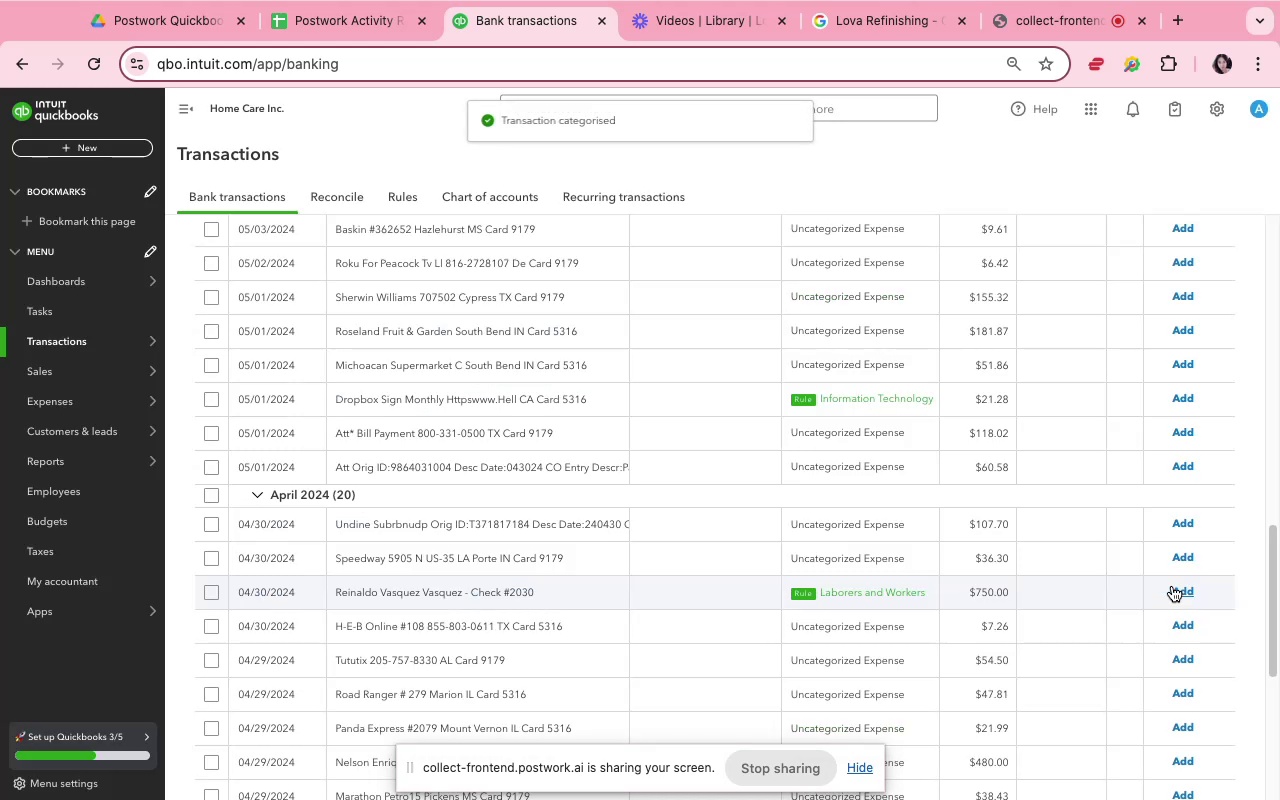 
left_click([721, 399])
 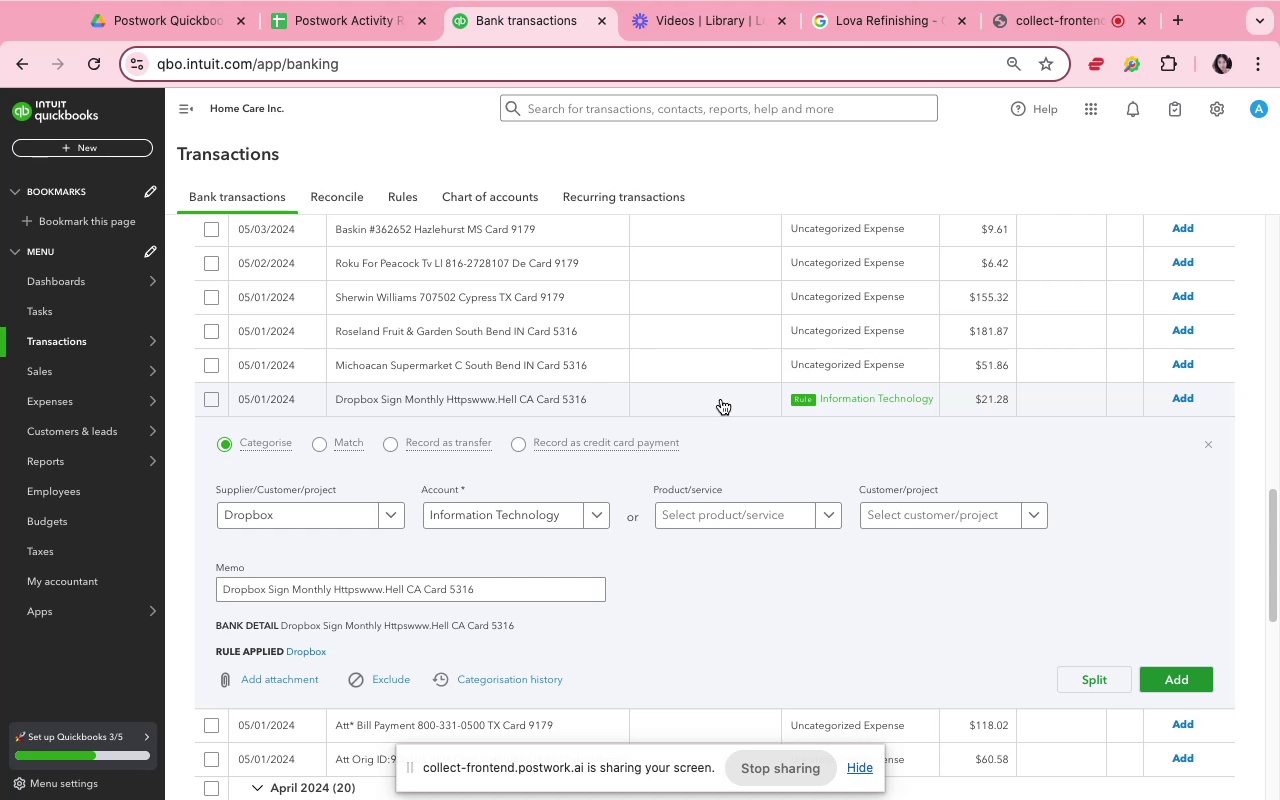 
wait(5.51)
 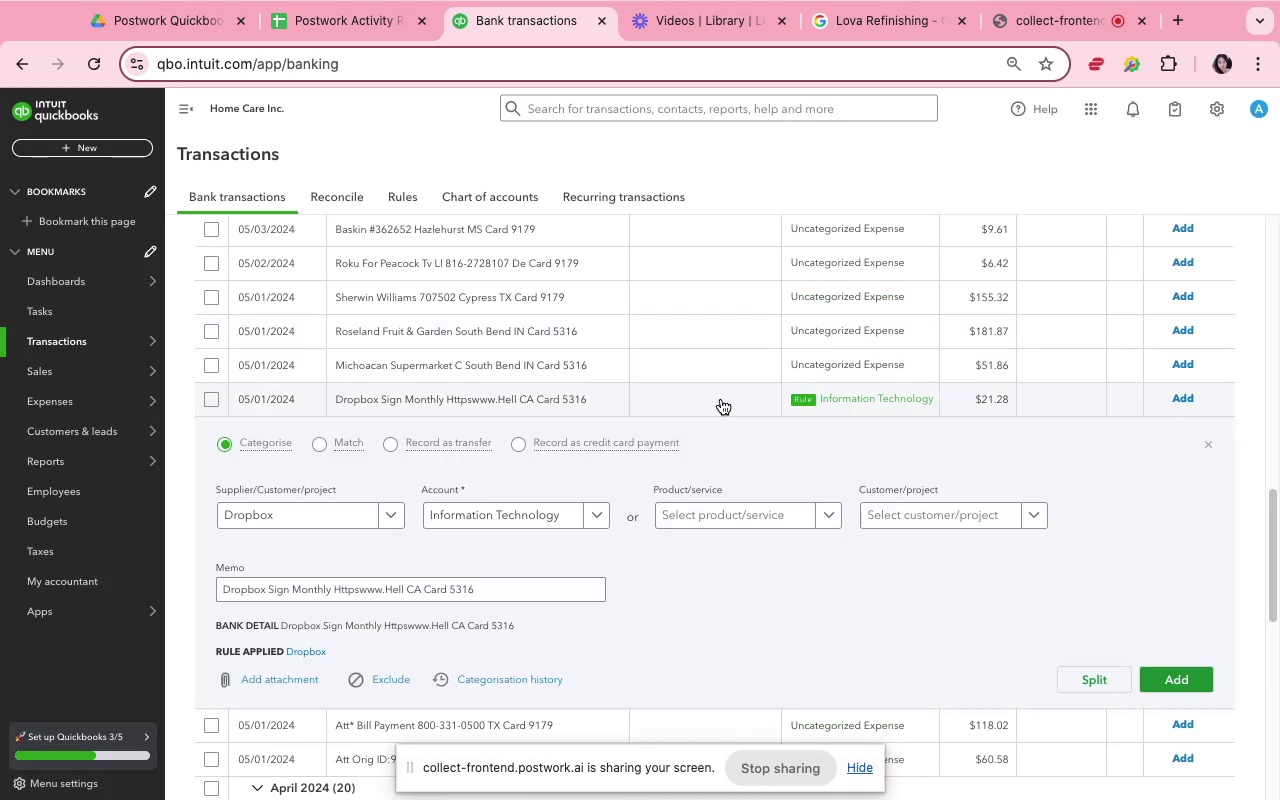 
scroll: coordinate [727, 561], scroll_direction: down, amount: 7.0
 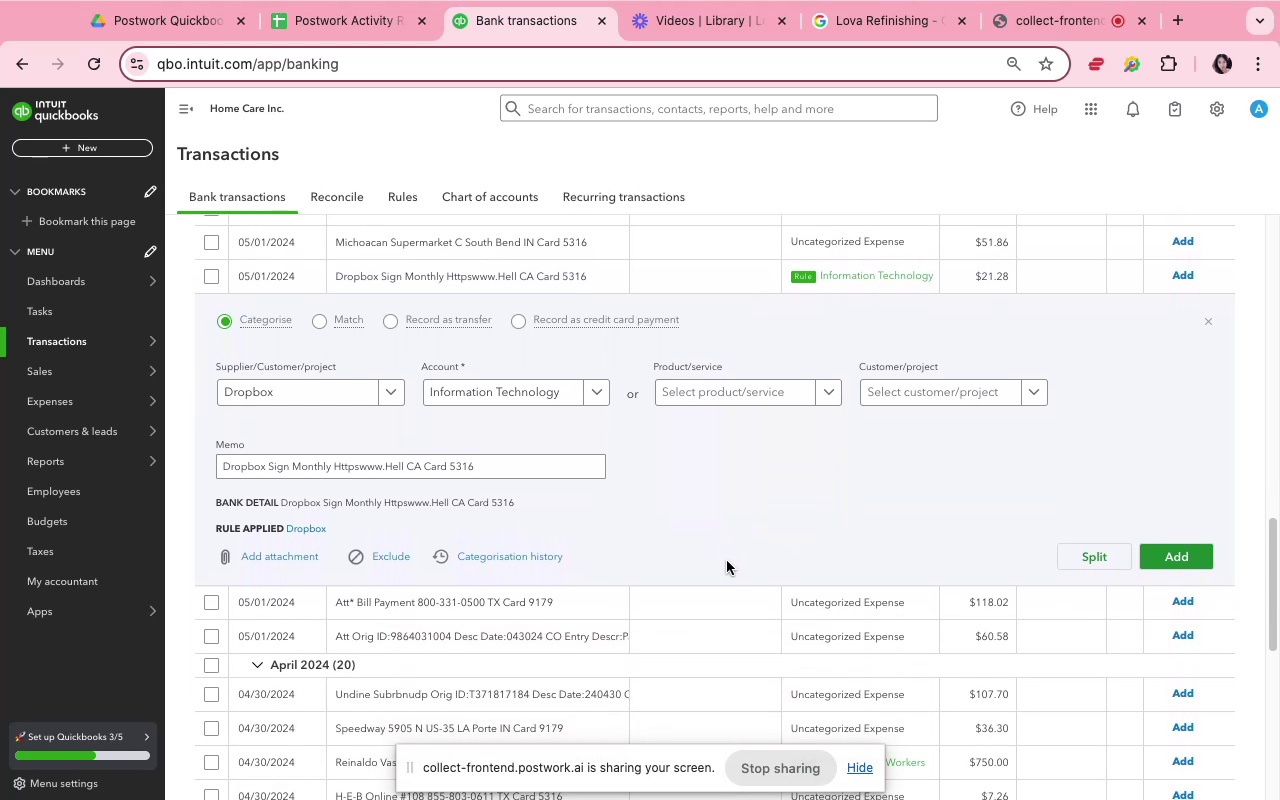 
scroll: coordinate [724, 557], scroll_direction: up, amount: 6.0
 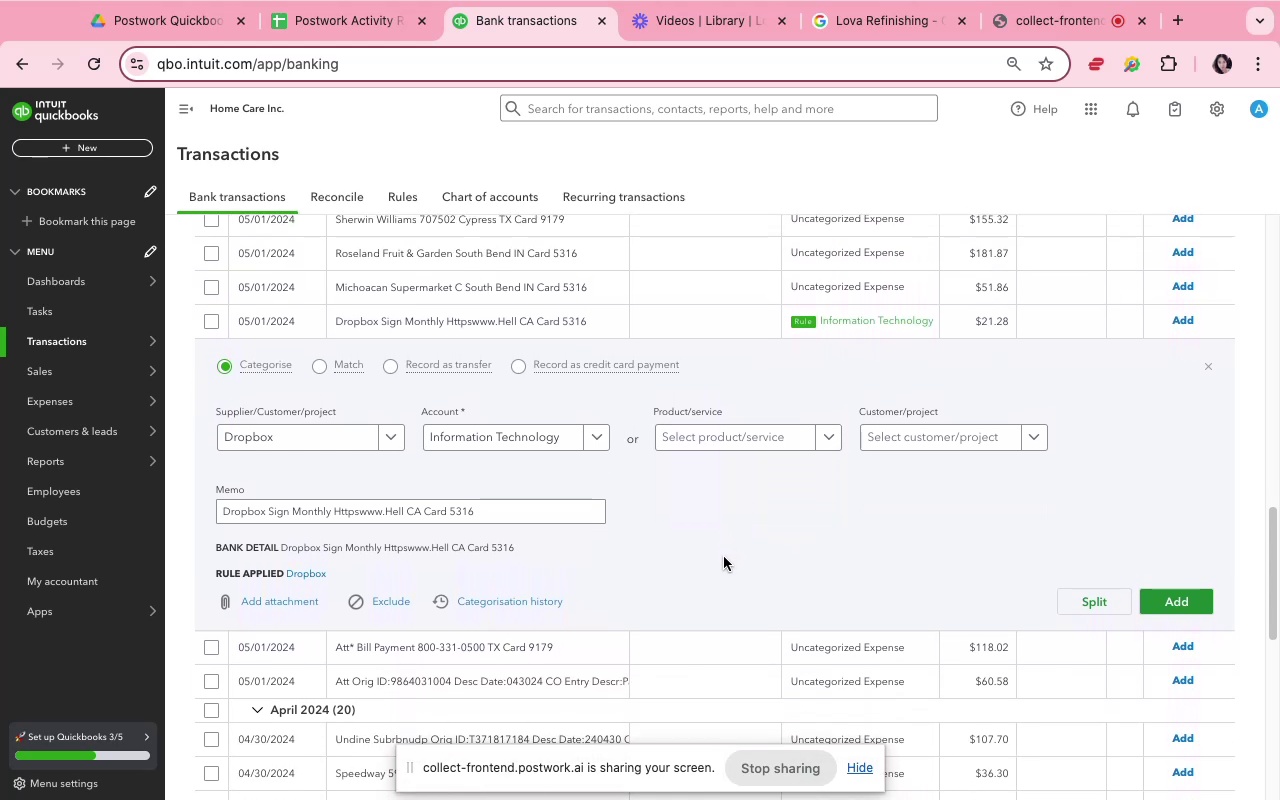 
scroll: coordinate [723, 557], scroll_direction: down, amount: 4.0
 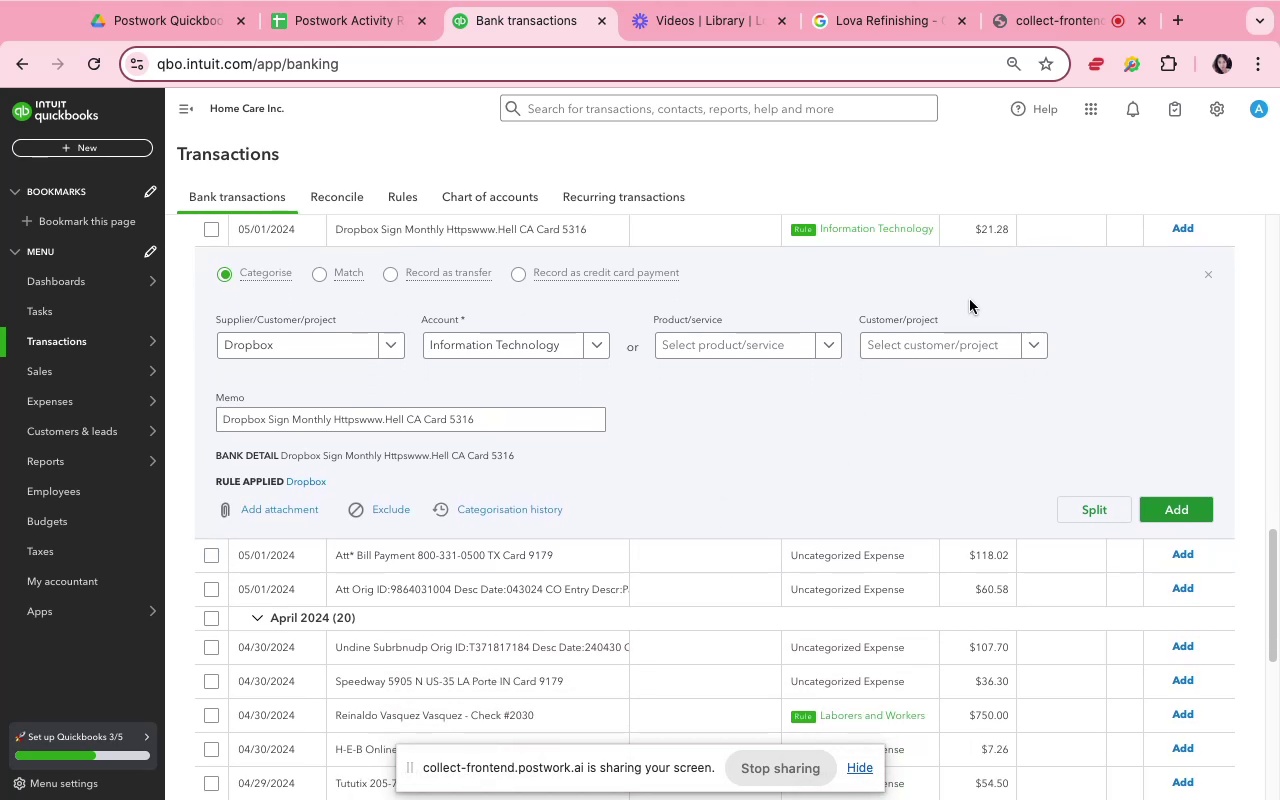 
wait(5.63)
 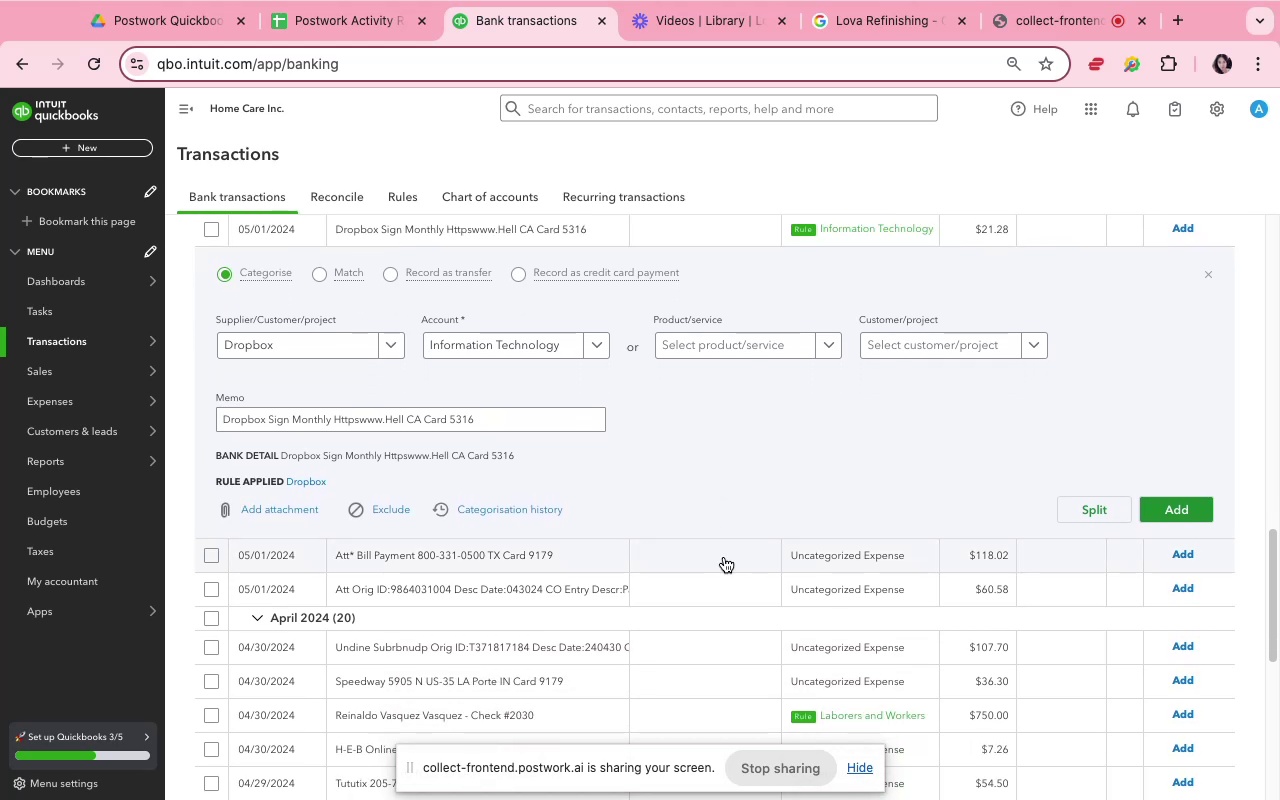 
scroll: coordinate [1062, 402], scroll_direction: up, amount: 3.0
 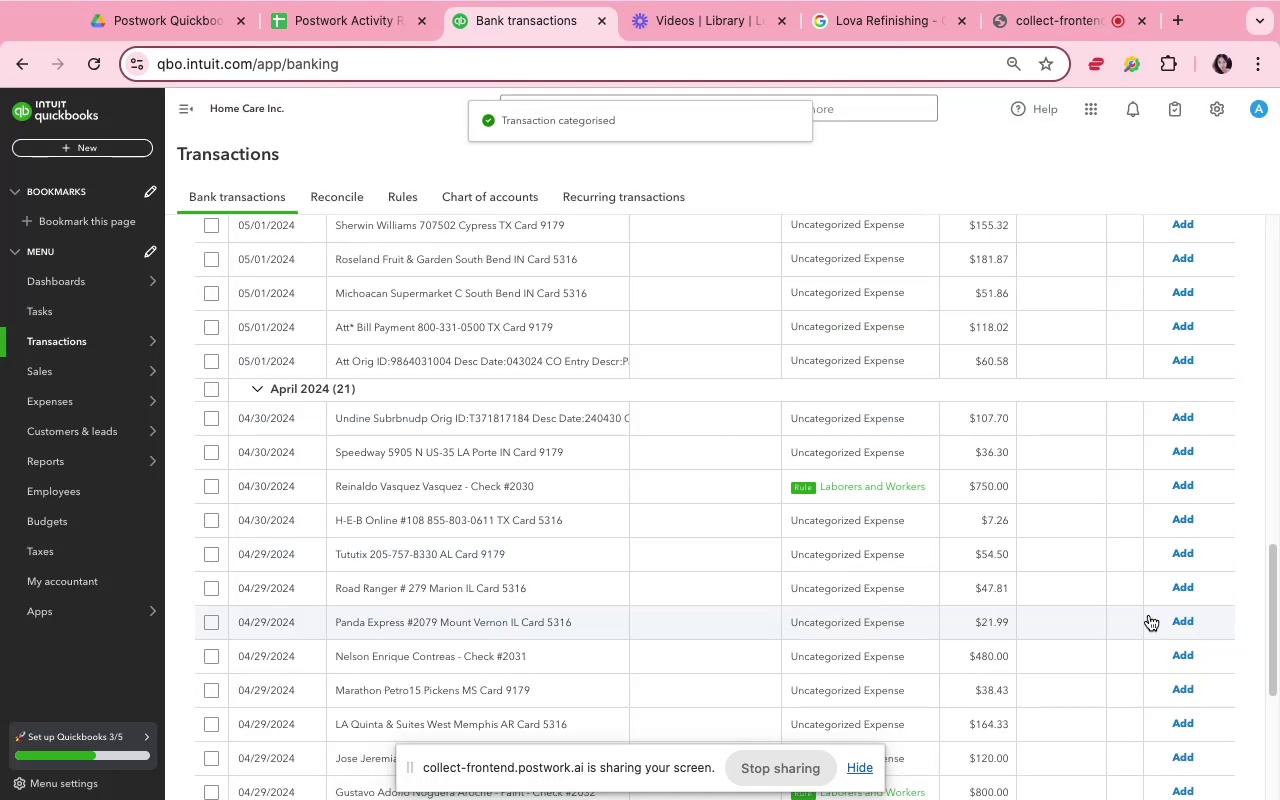 
wait(26.18)
 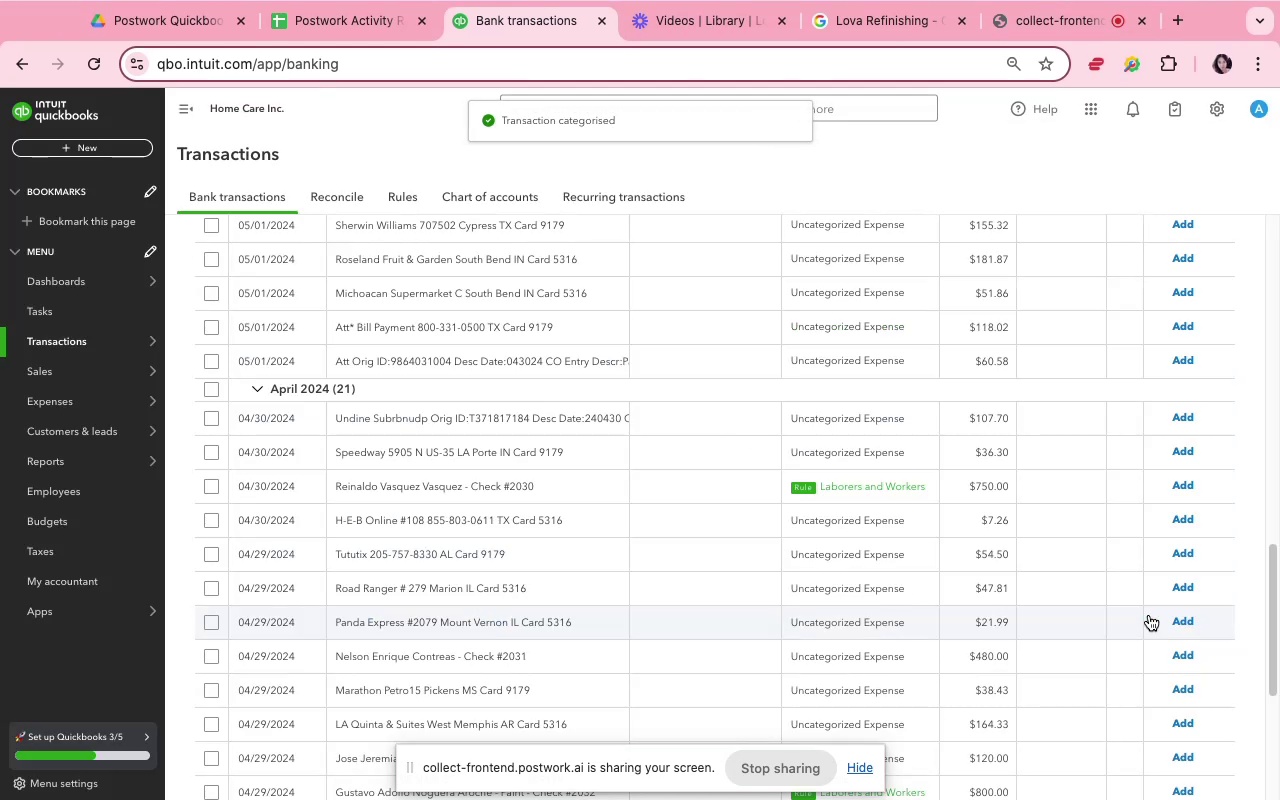 
left_click([990, 491])
 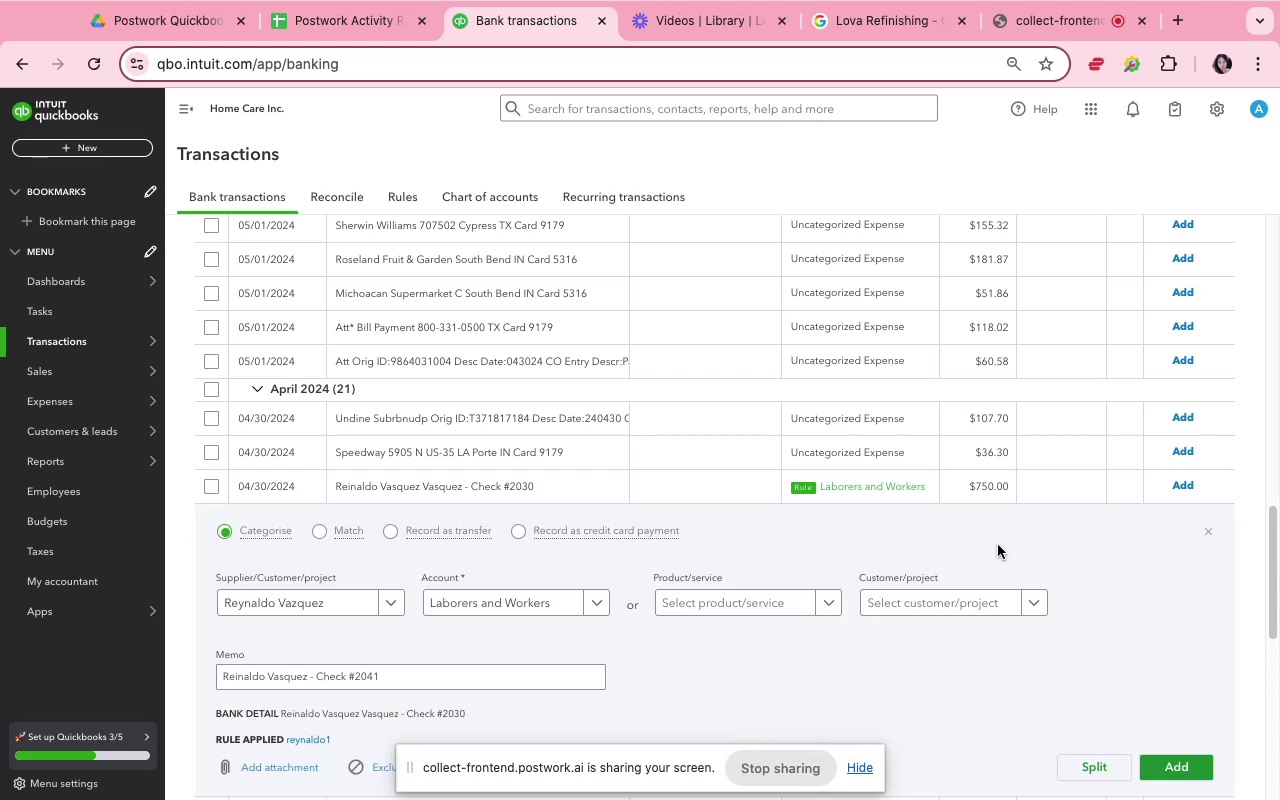 
scroll: coordinate [1042, 612], scroll_direction: down, amount: 9.0
 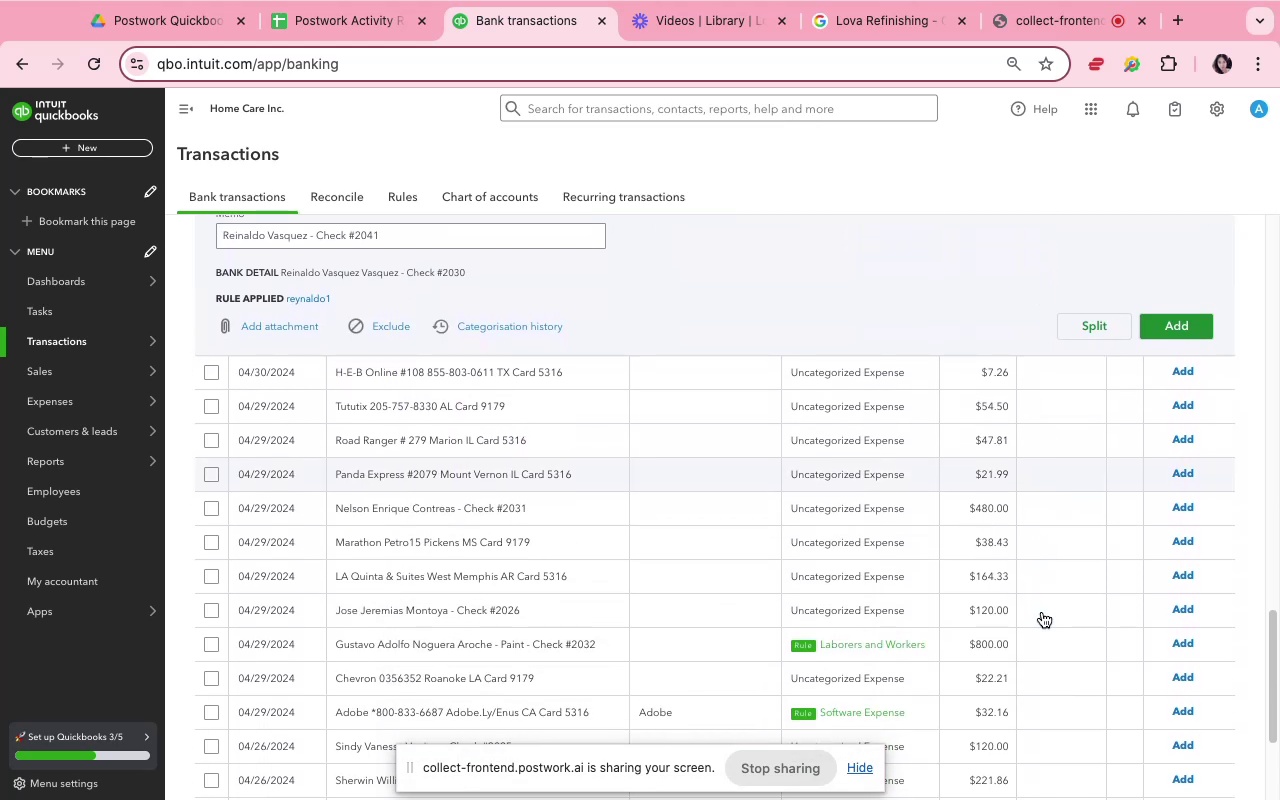 
scroll: coordinate [1042, 612], scroll_direction: up, amount: 11.0
 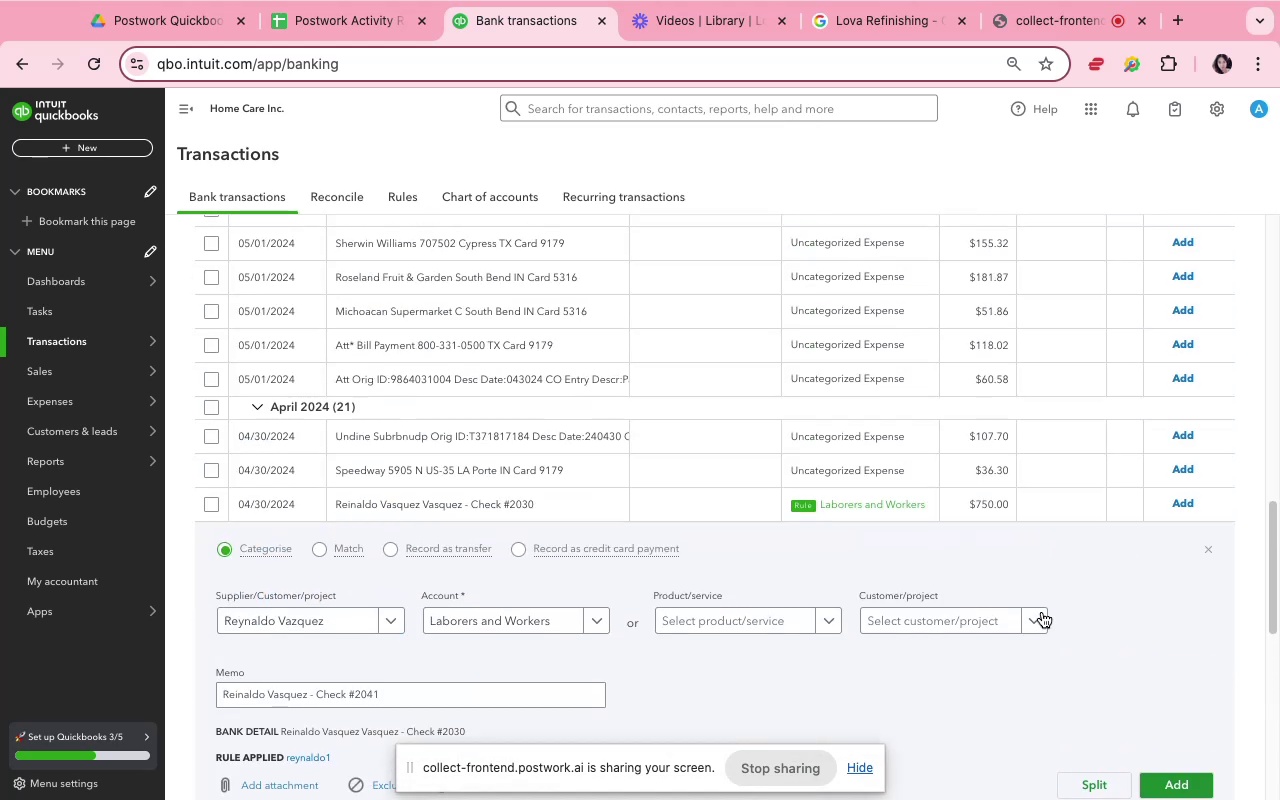 
scroll: coordinate [1042, 612], scroll_direction: down, amount: 5.0
 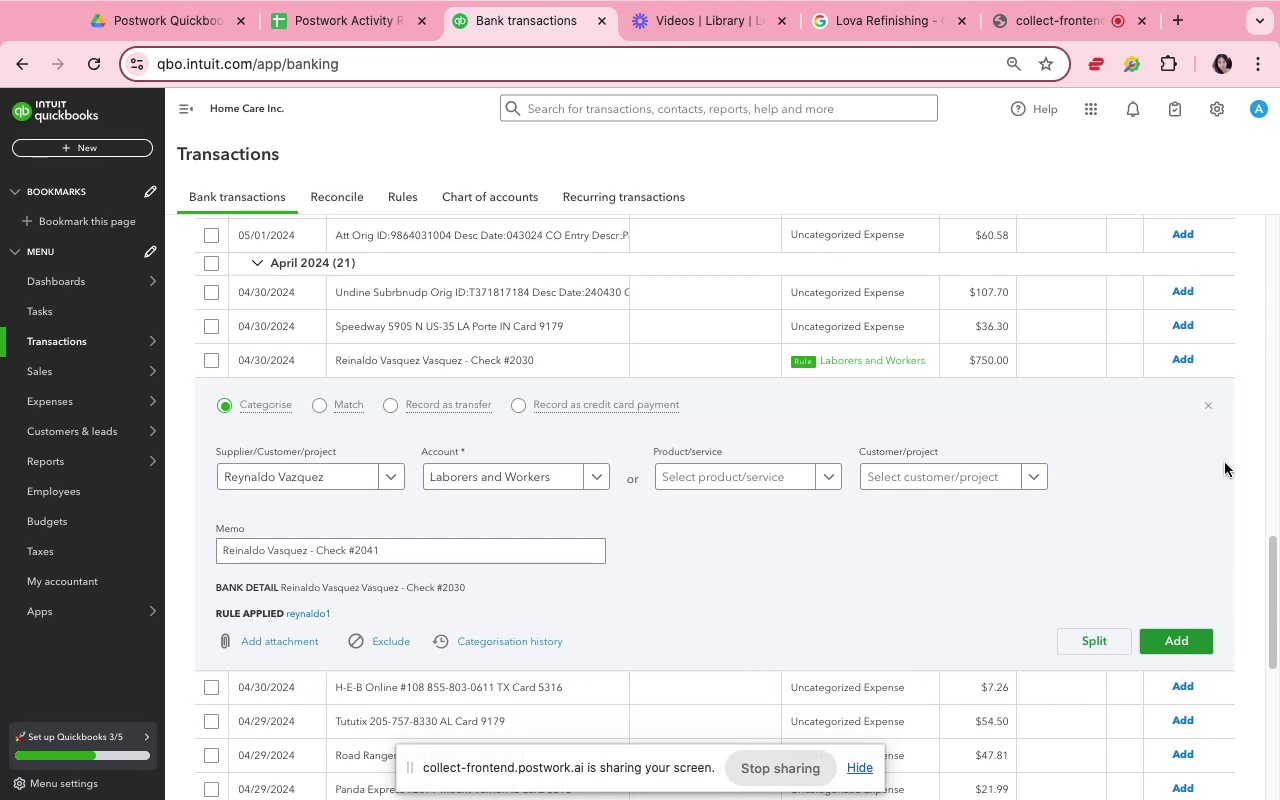 
wait(13.67)
 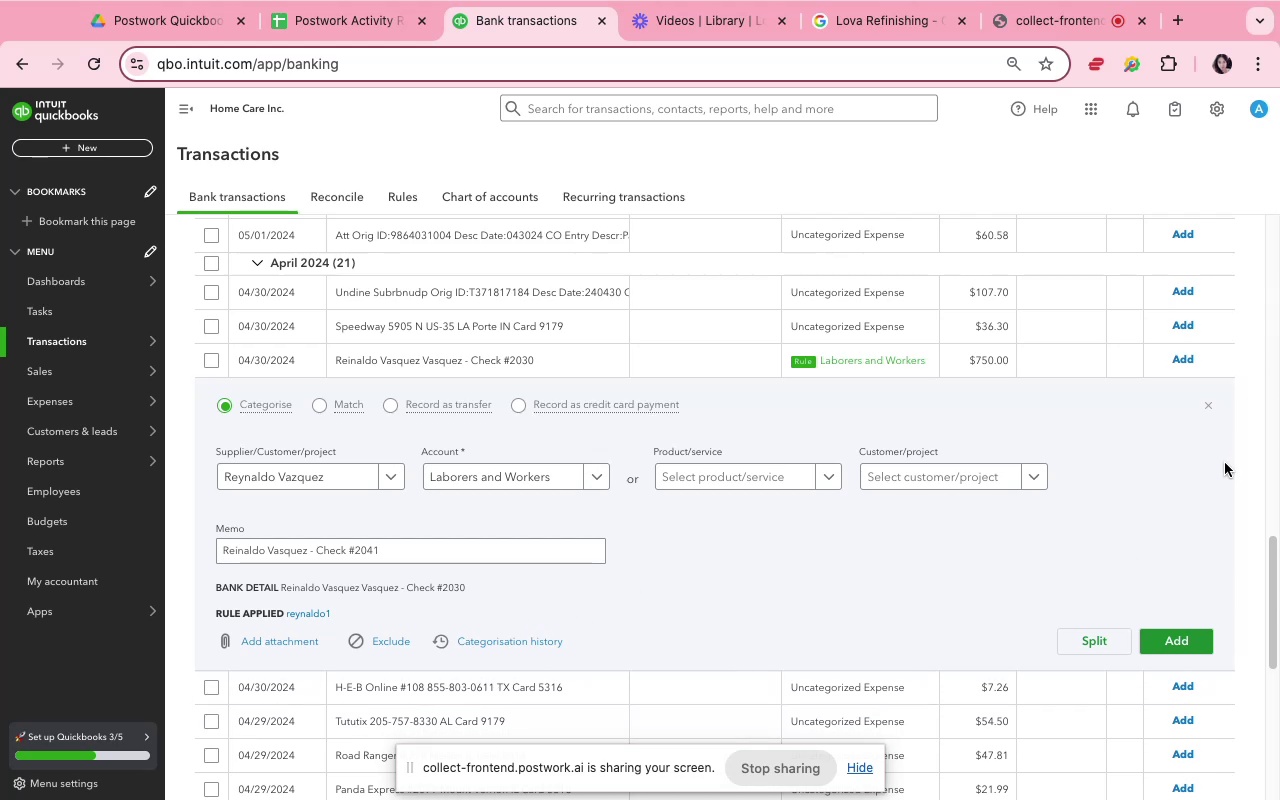 
left_click([1178, 630])
 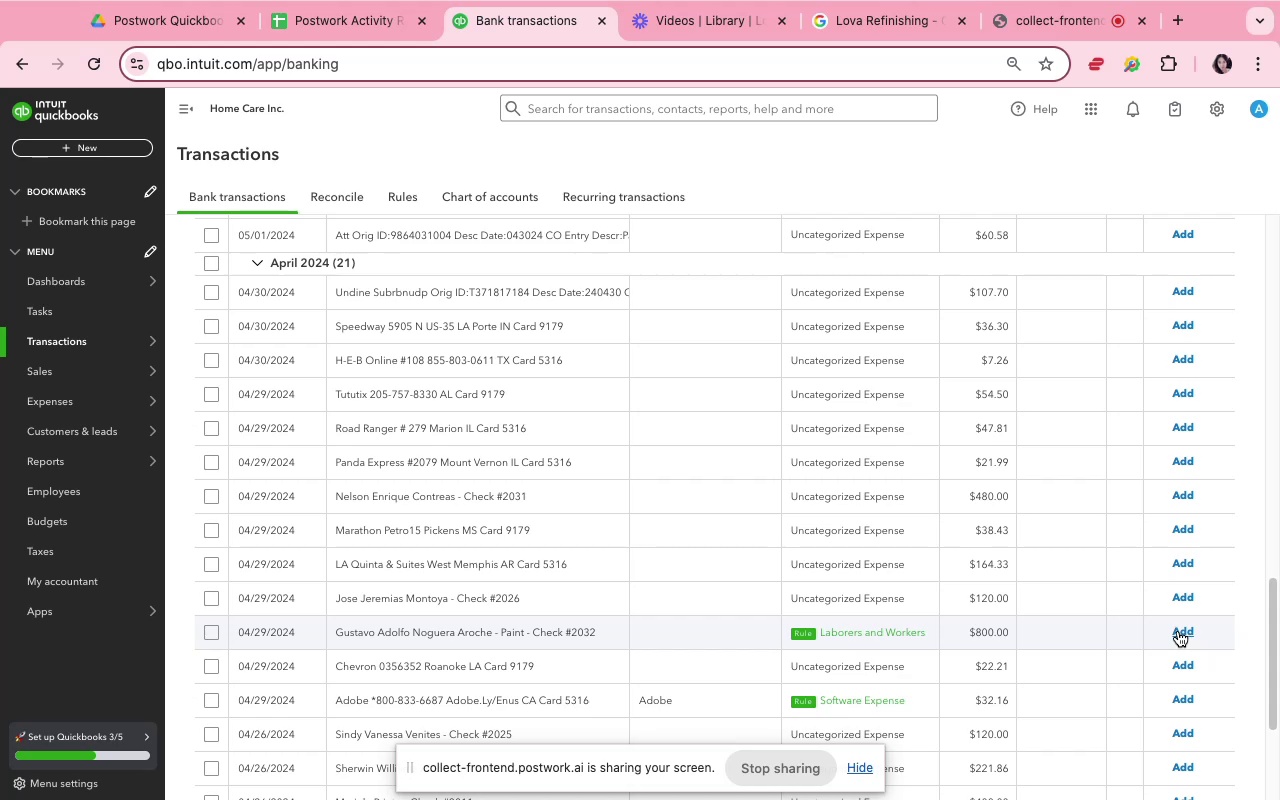 
wait(19.52)
 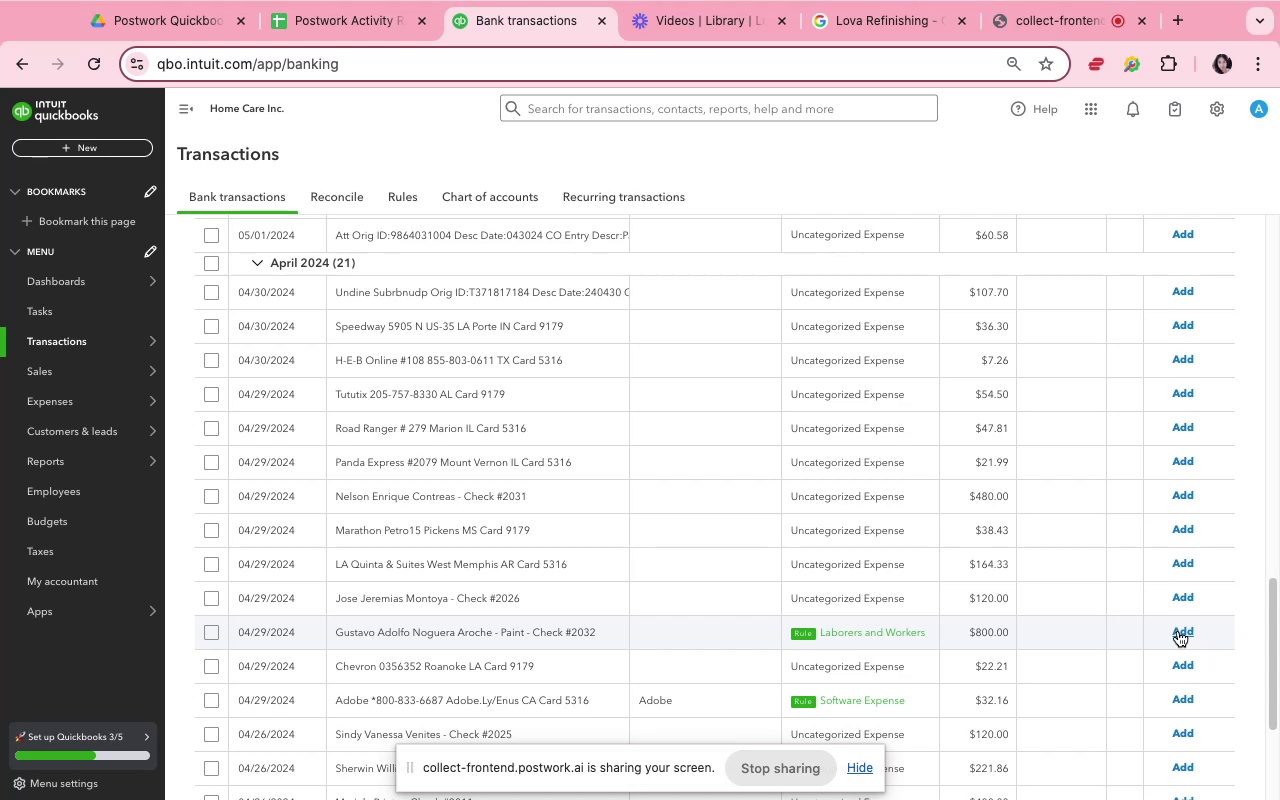 
scroll: coordinate [1035, 542], scroll_direction: down, amount: 8.0
 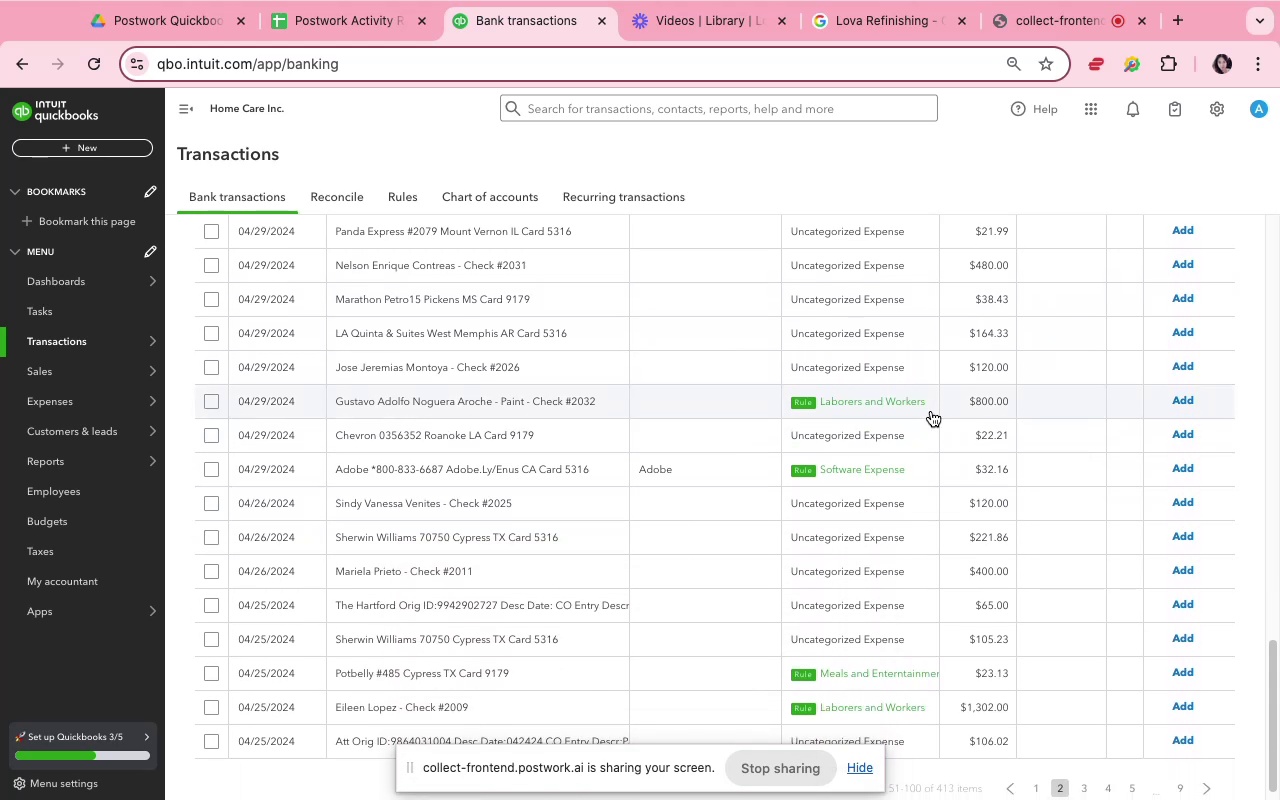 
left_click([931, 411])
 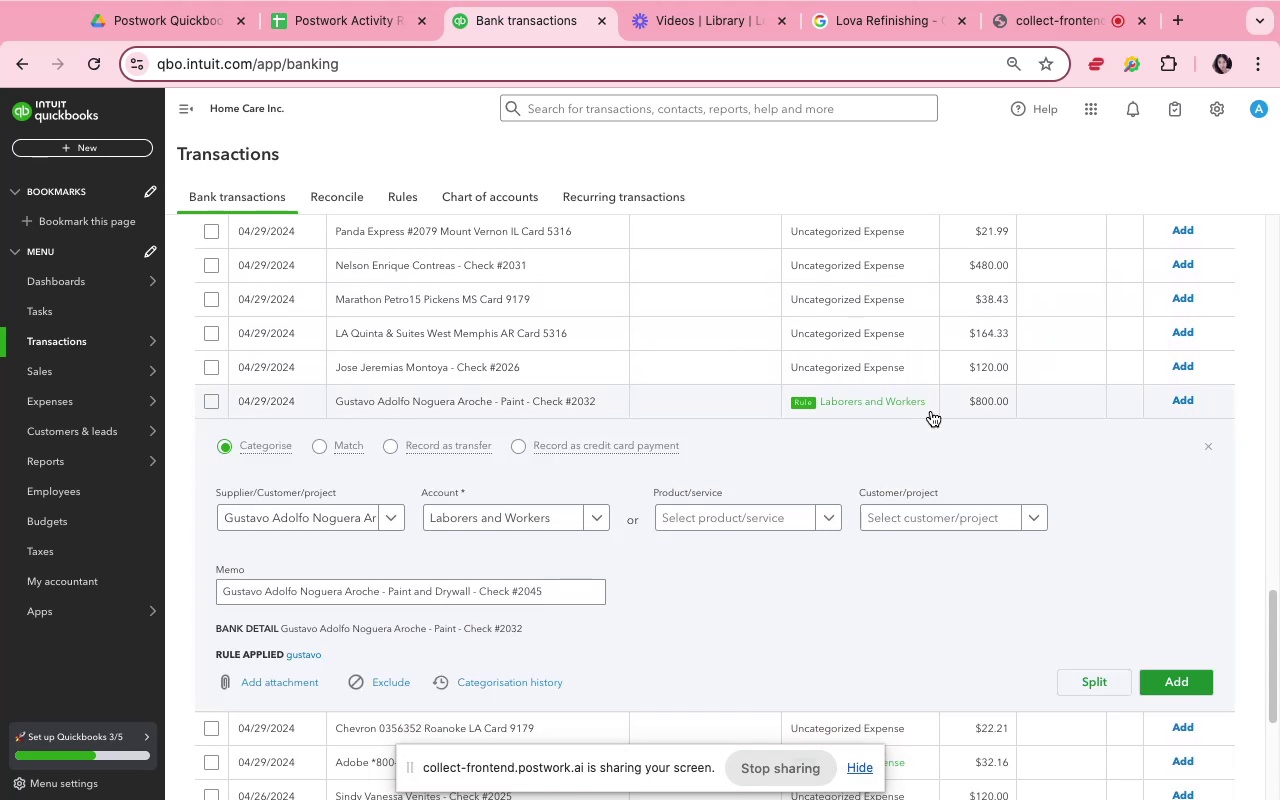 
scroll: coordinate [944, 426], scroll_direction: down, amount: 4.0
 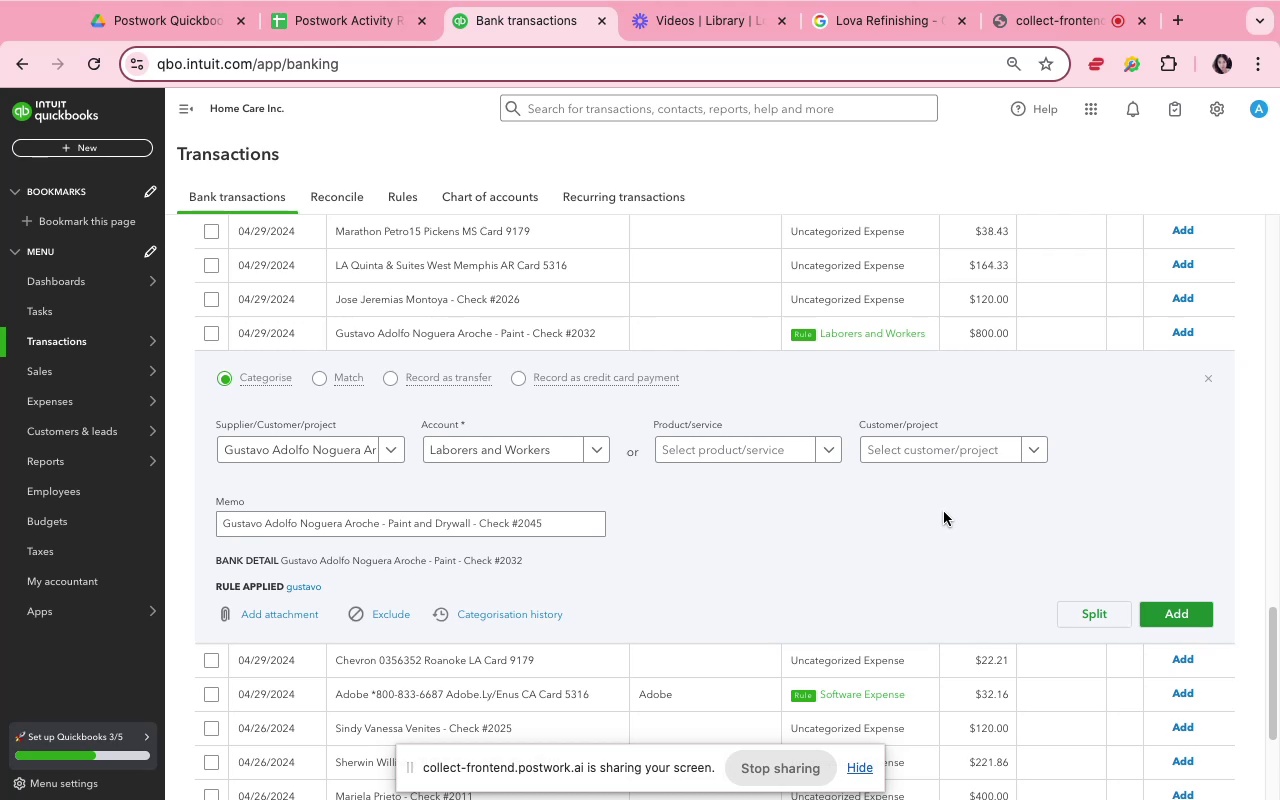 
wait(24.09)
 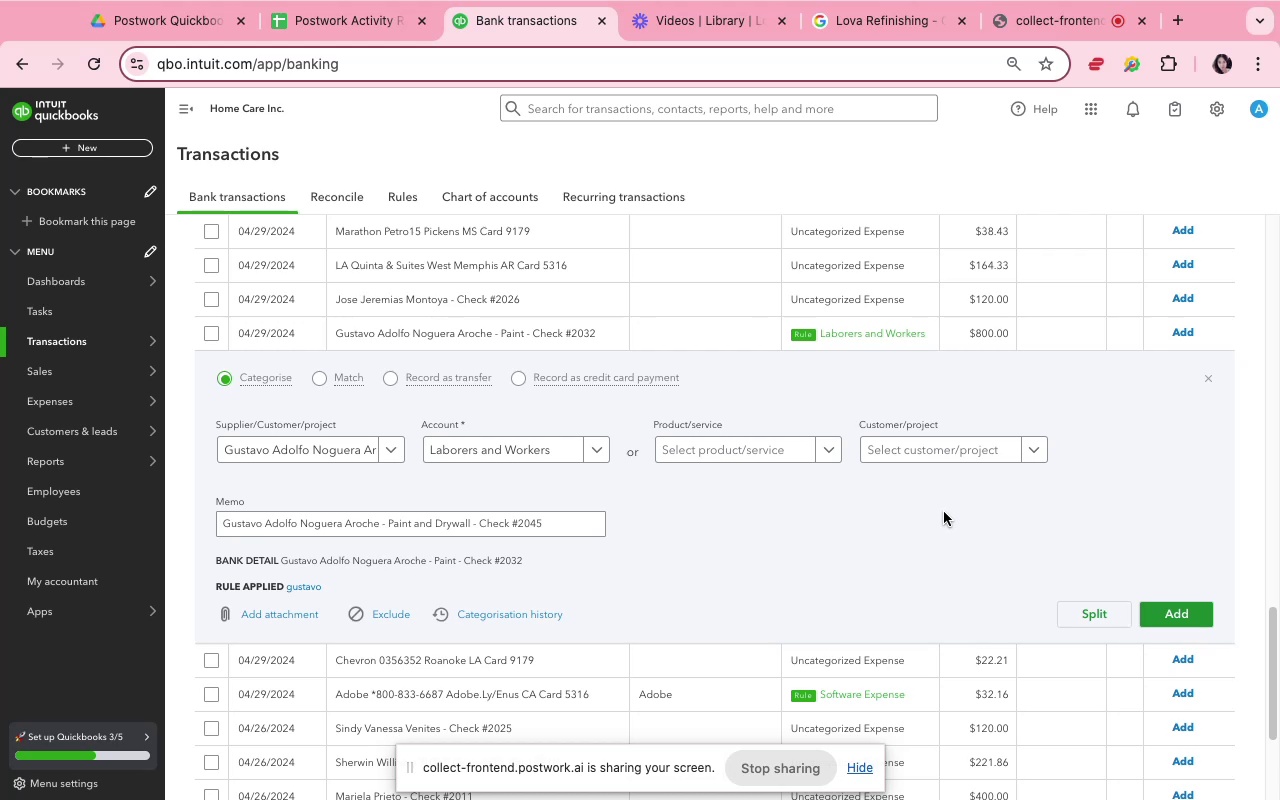 
left_click([1178, 613])
 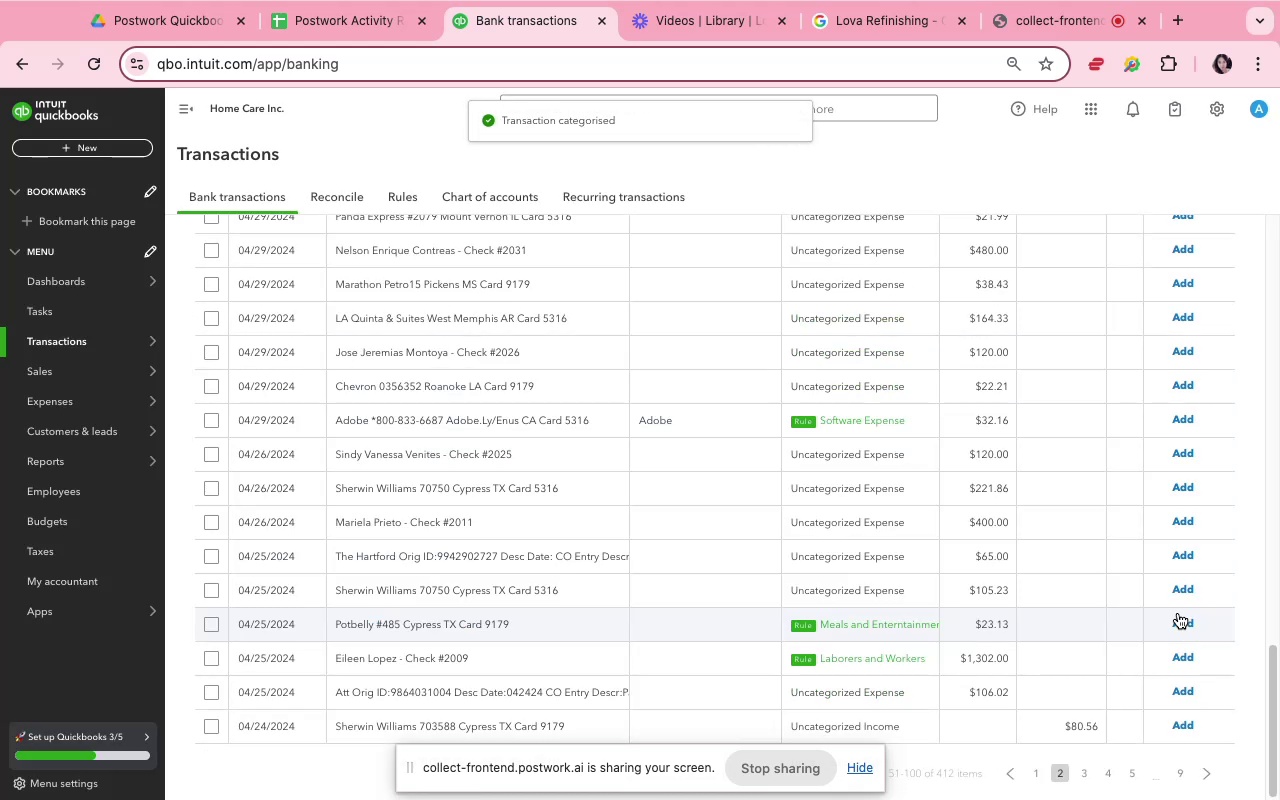 
wait(8.55)
 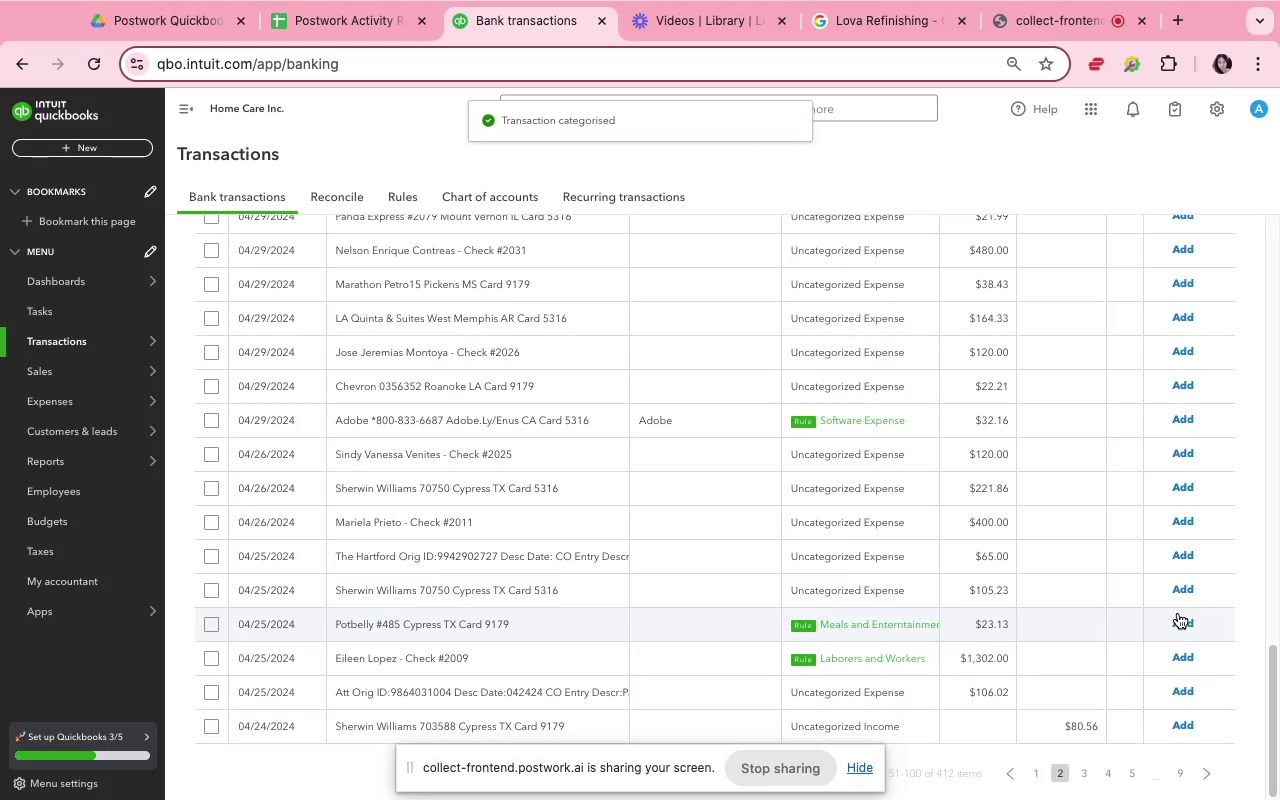 
scroll: coordinate [744, 462], scroll_direction: down, amount: 7.0
 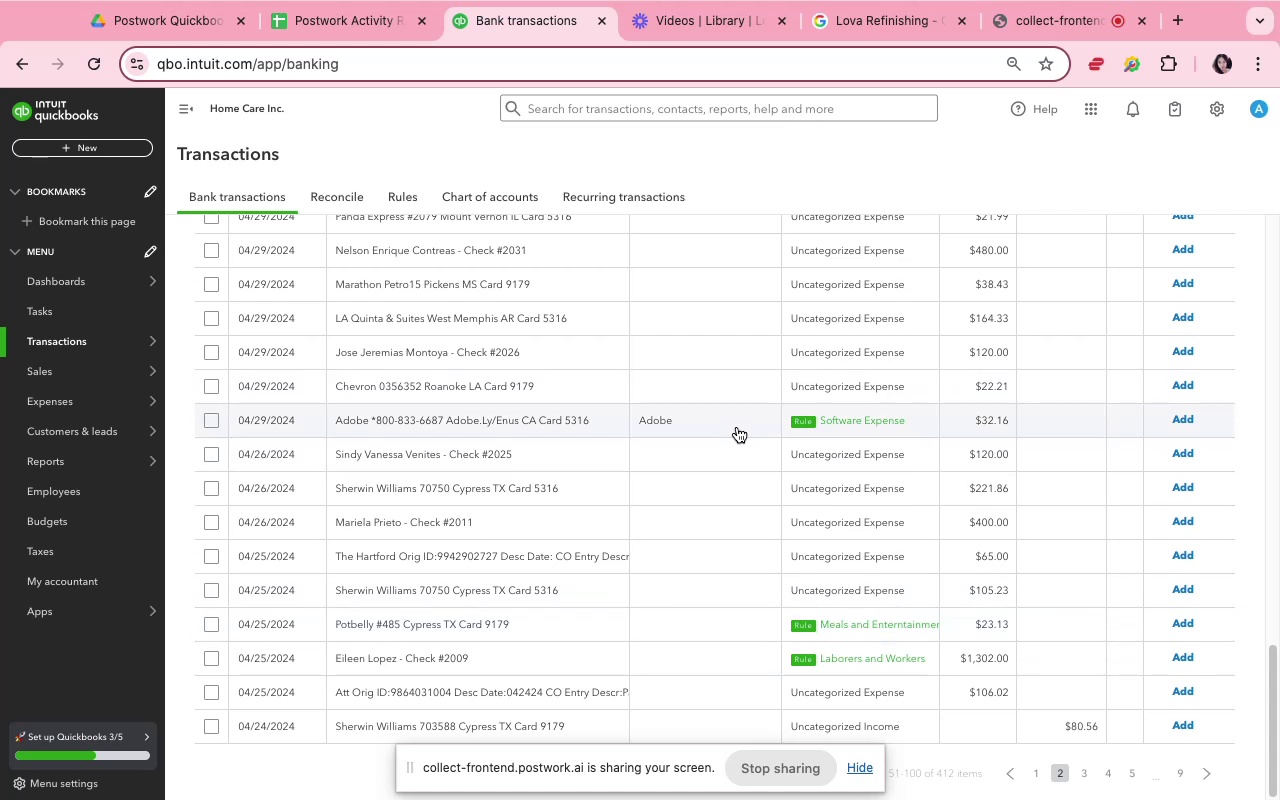 
left_click([737, 427])
 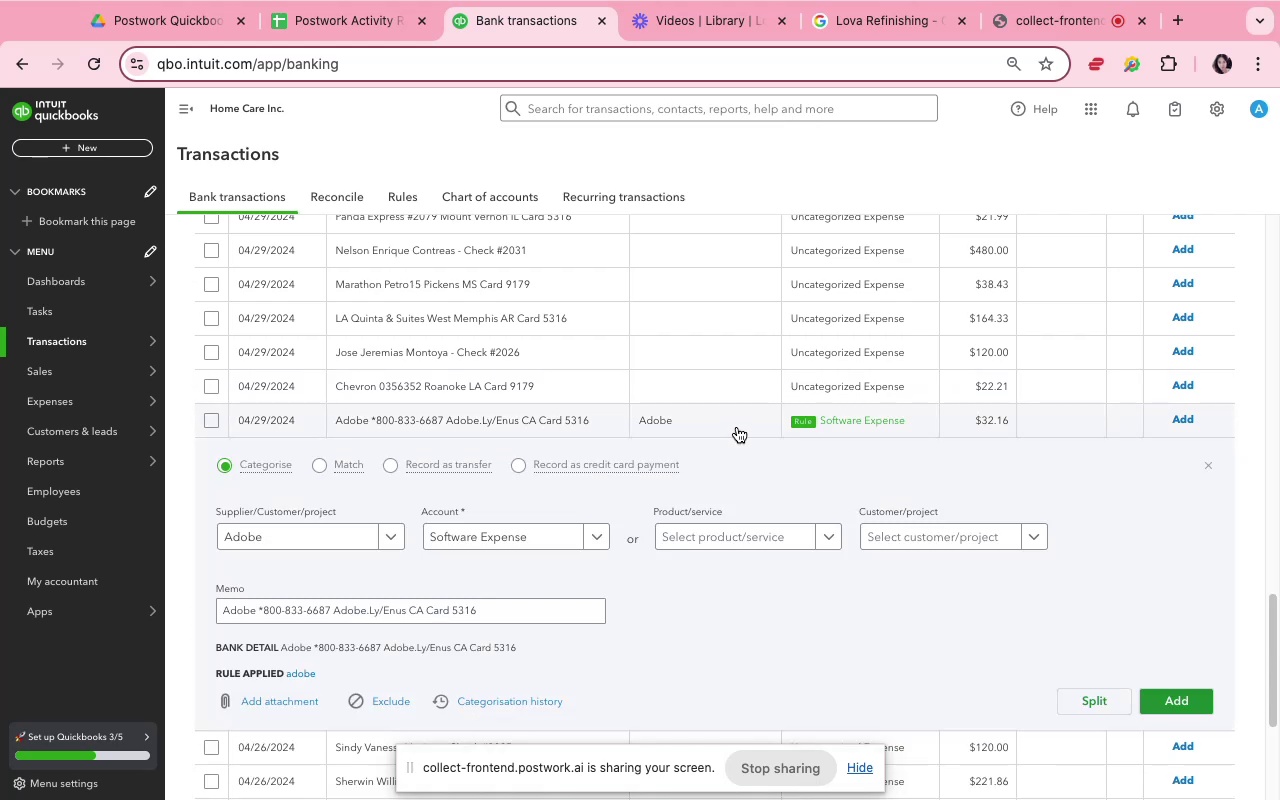 
scroll: coordinate [737, 427], scroll_direction: down, amount: 3.0
 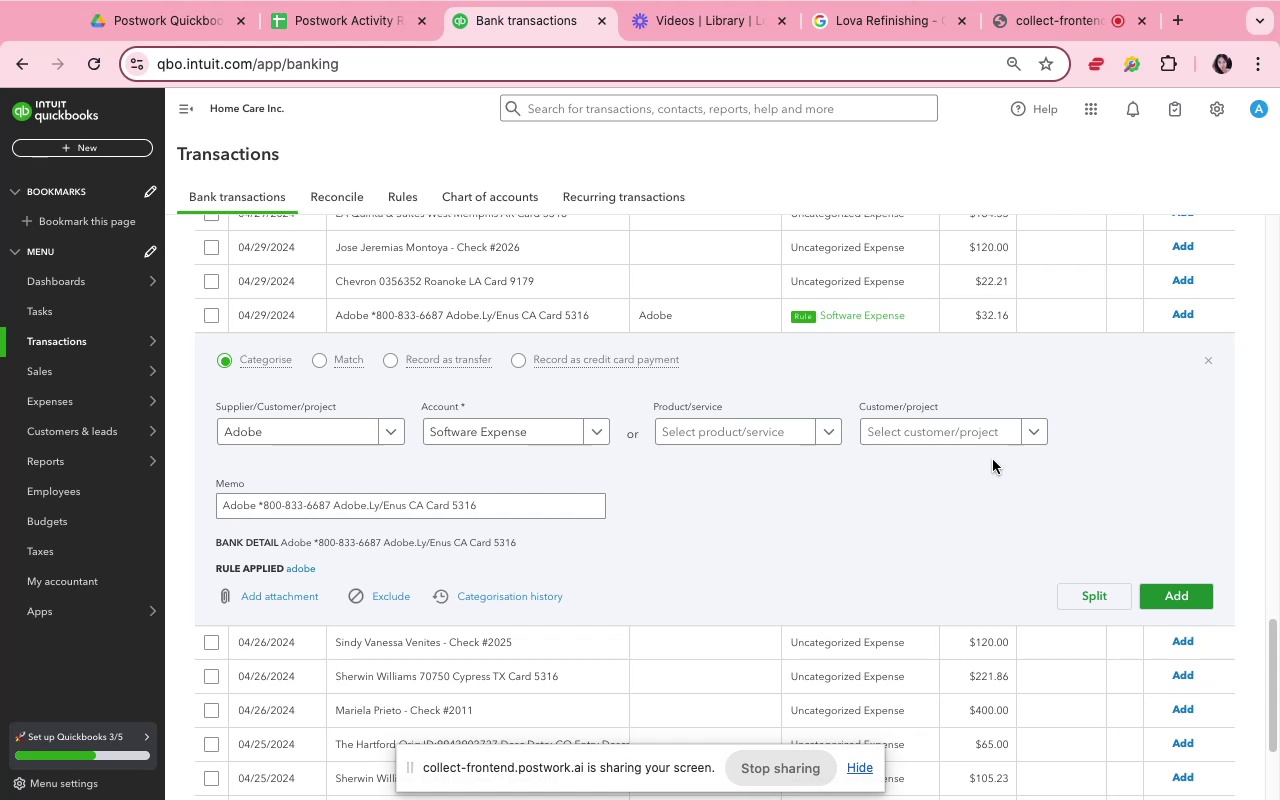 
wait(33.99)
 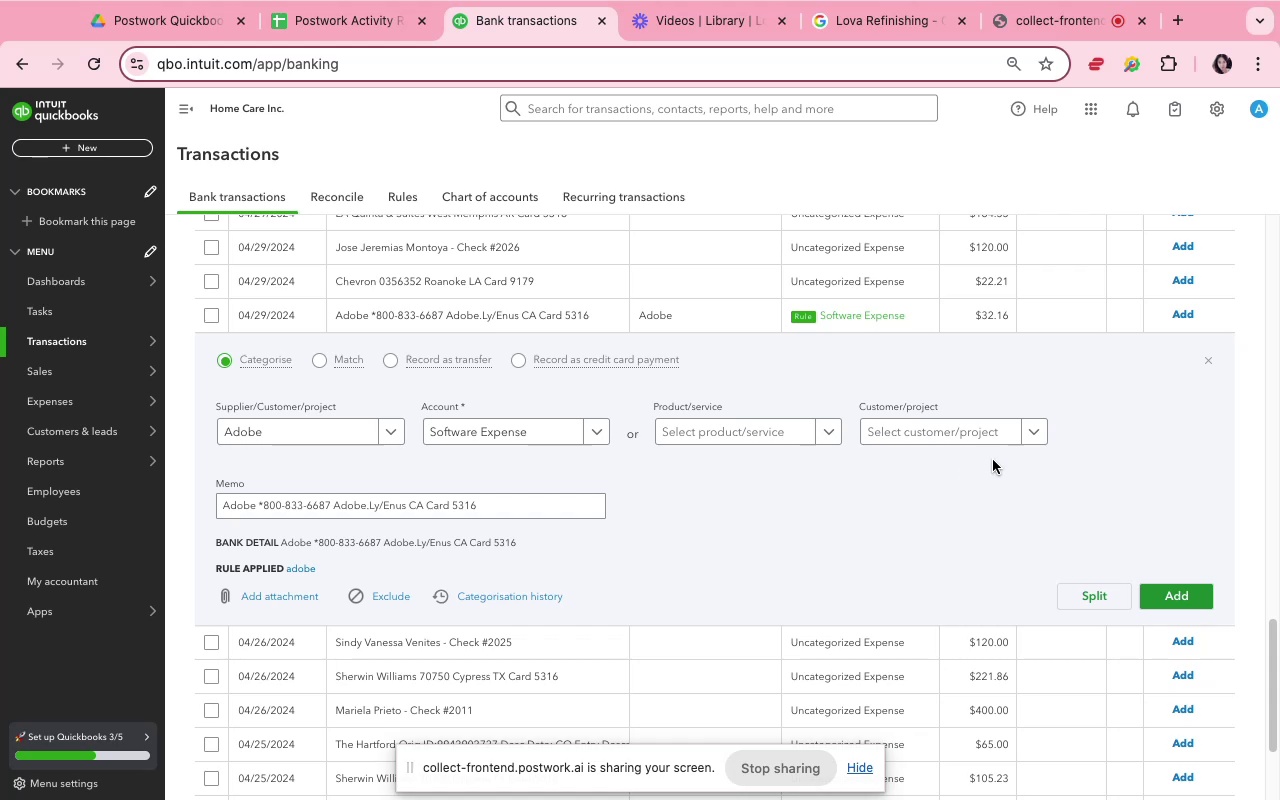 
left_click([1189, 591])
 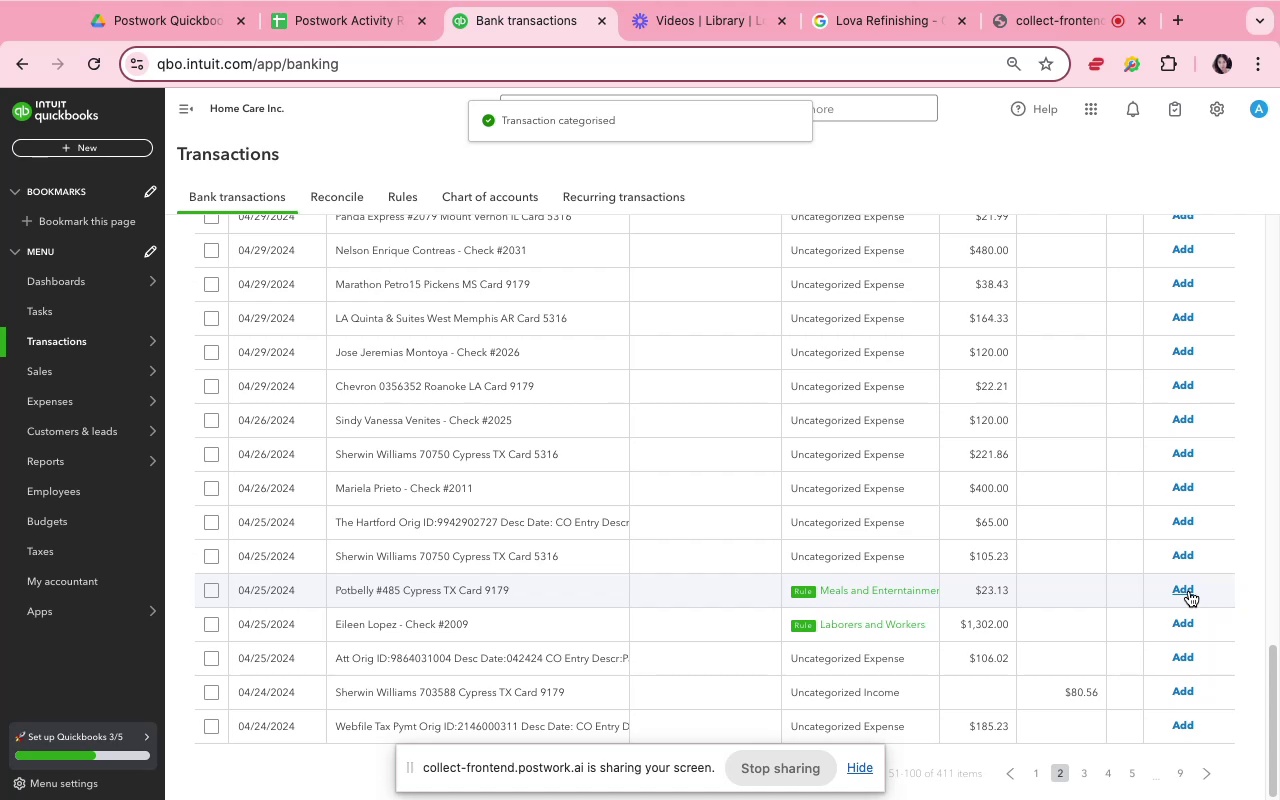 
wait(7.74)
 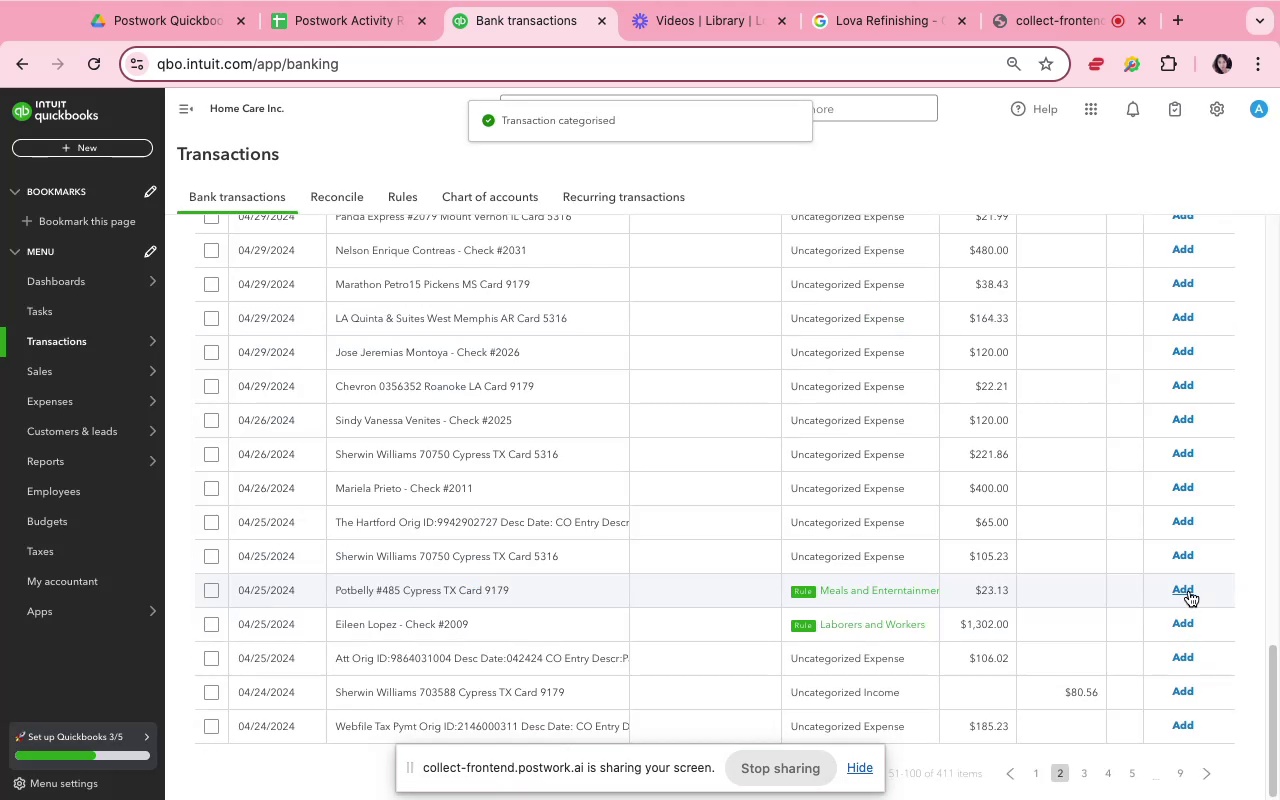 
scroll: coordinate [767, 596], scroll_direction: down, amount: 12.0
 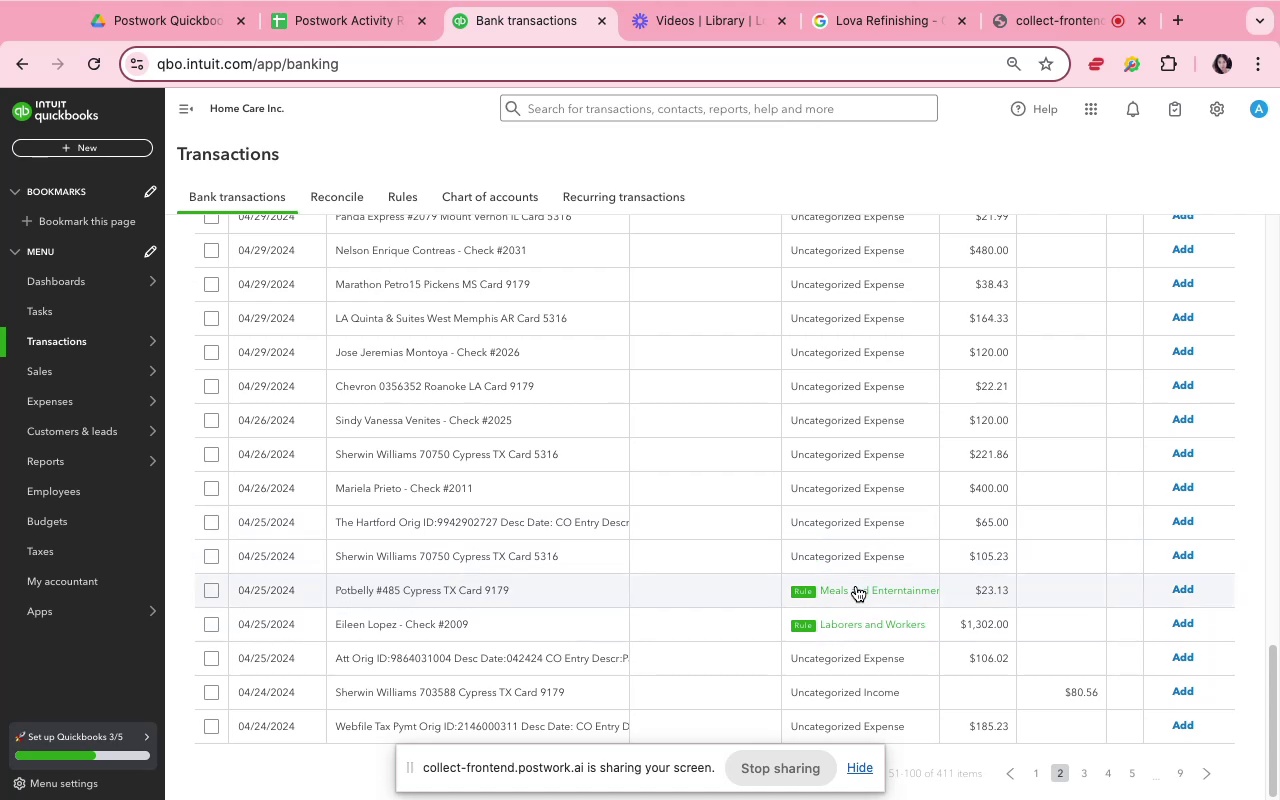 
left_click([856, 586])
 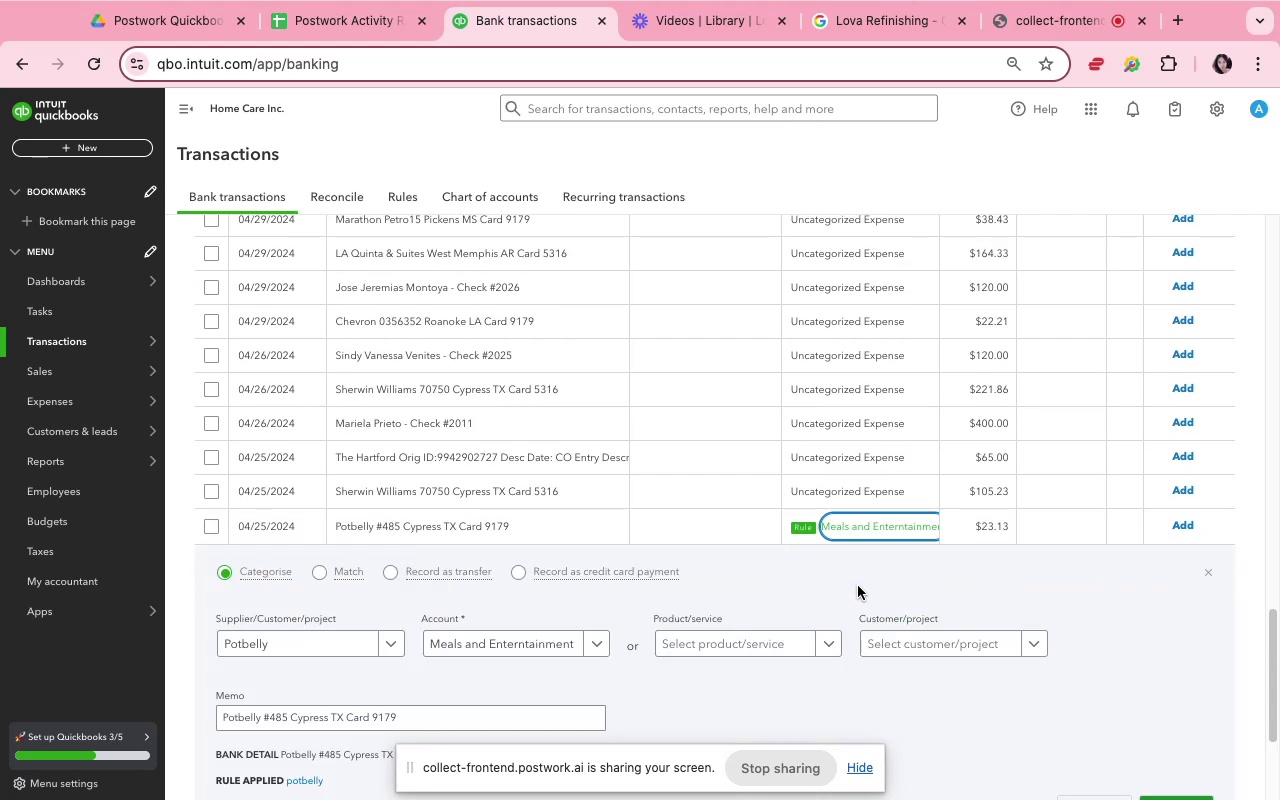 
scroll: coordinate [860, 586], scroll_direction: down, amount: 13.0
 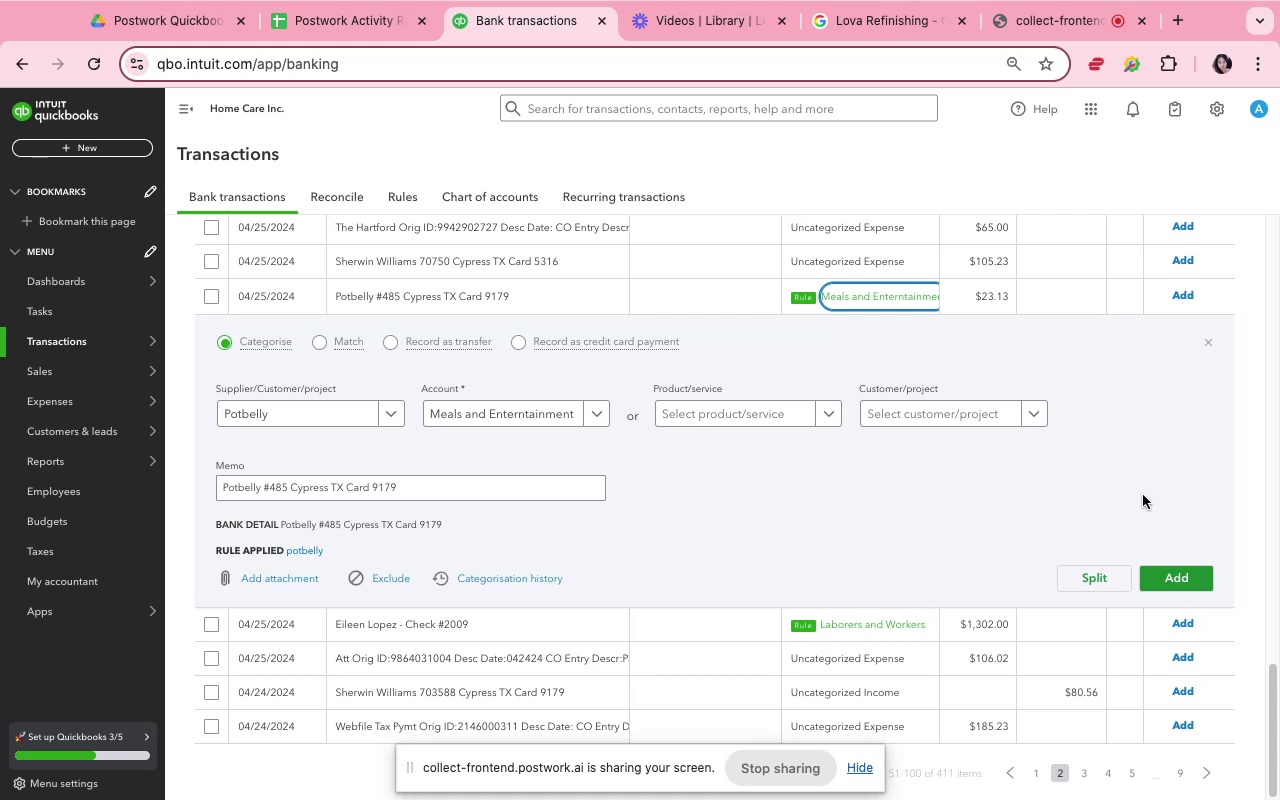 
left_click([1172, 572])
 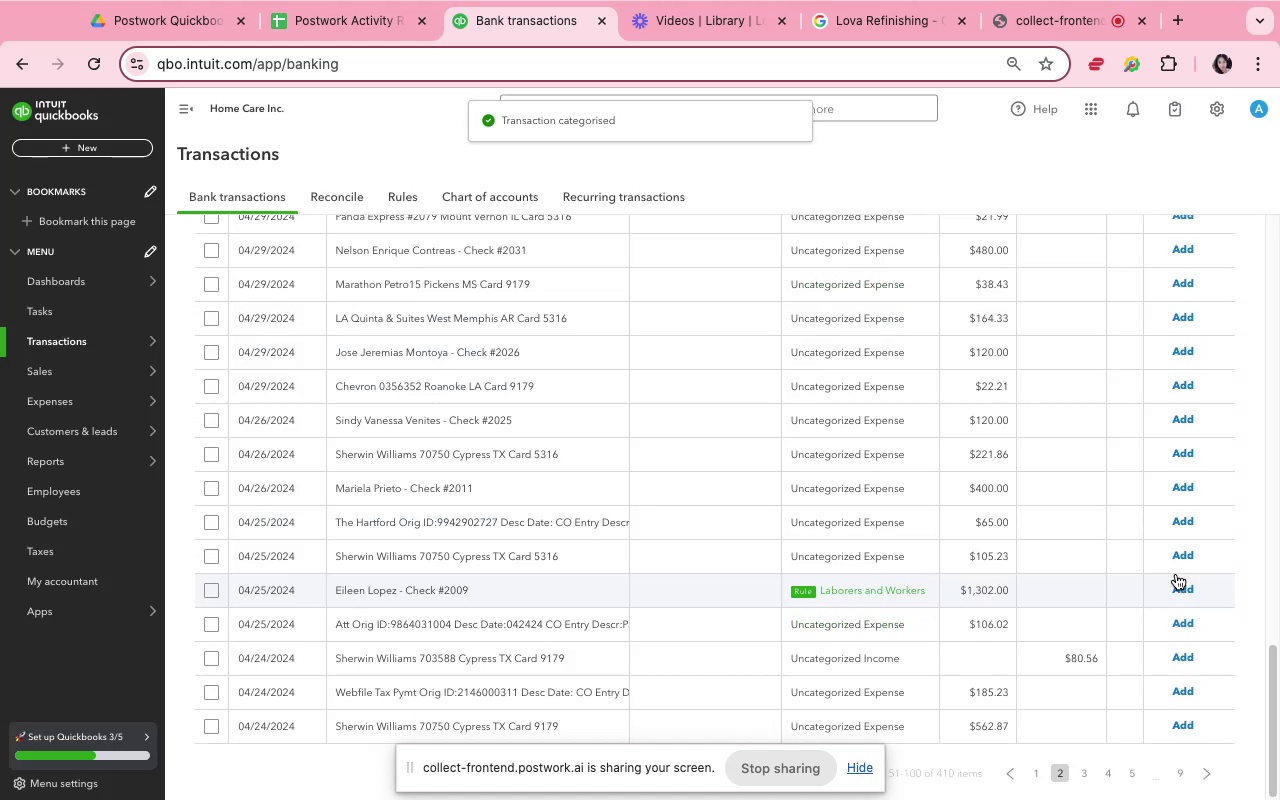 
wait(7.4)
 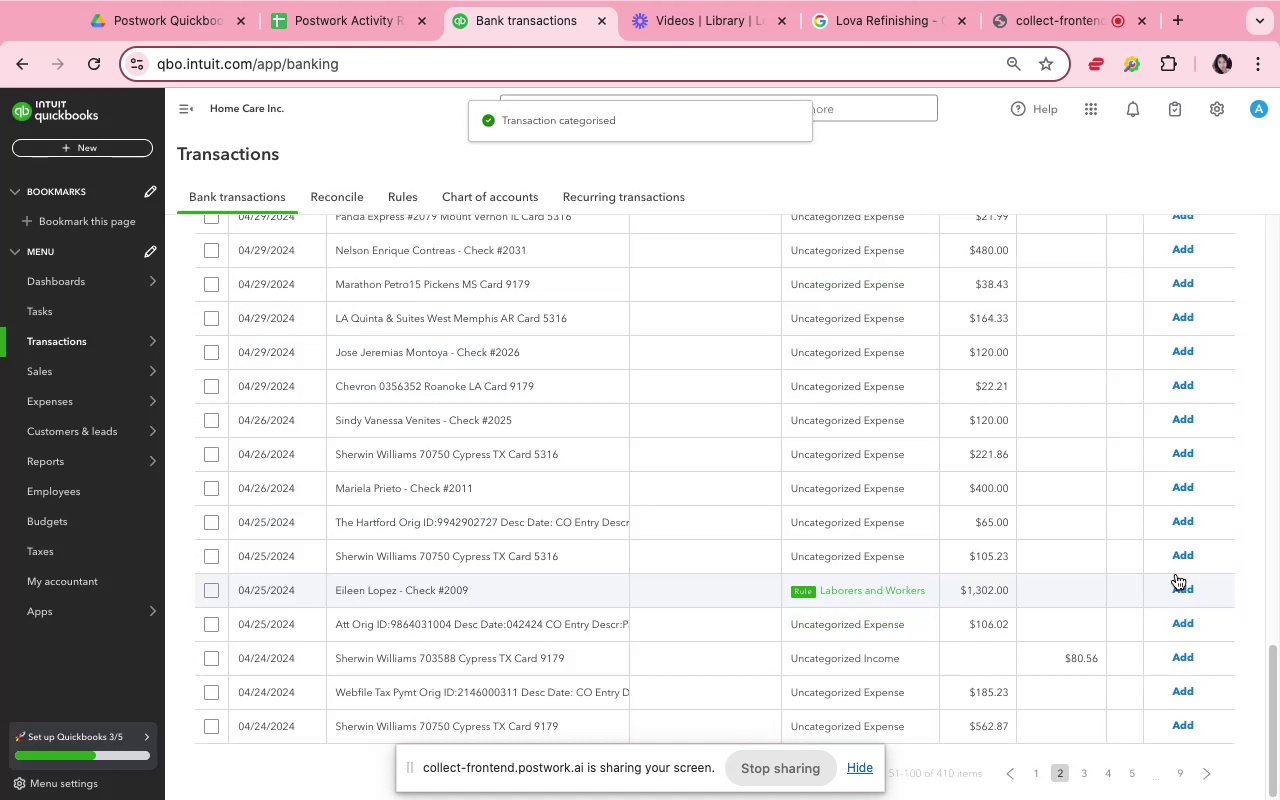 
scroll: coordinate [981, 584], scroll_direction: down, amount: 6.0
 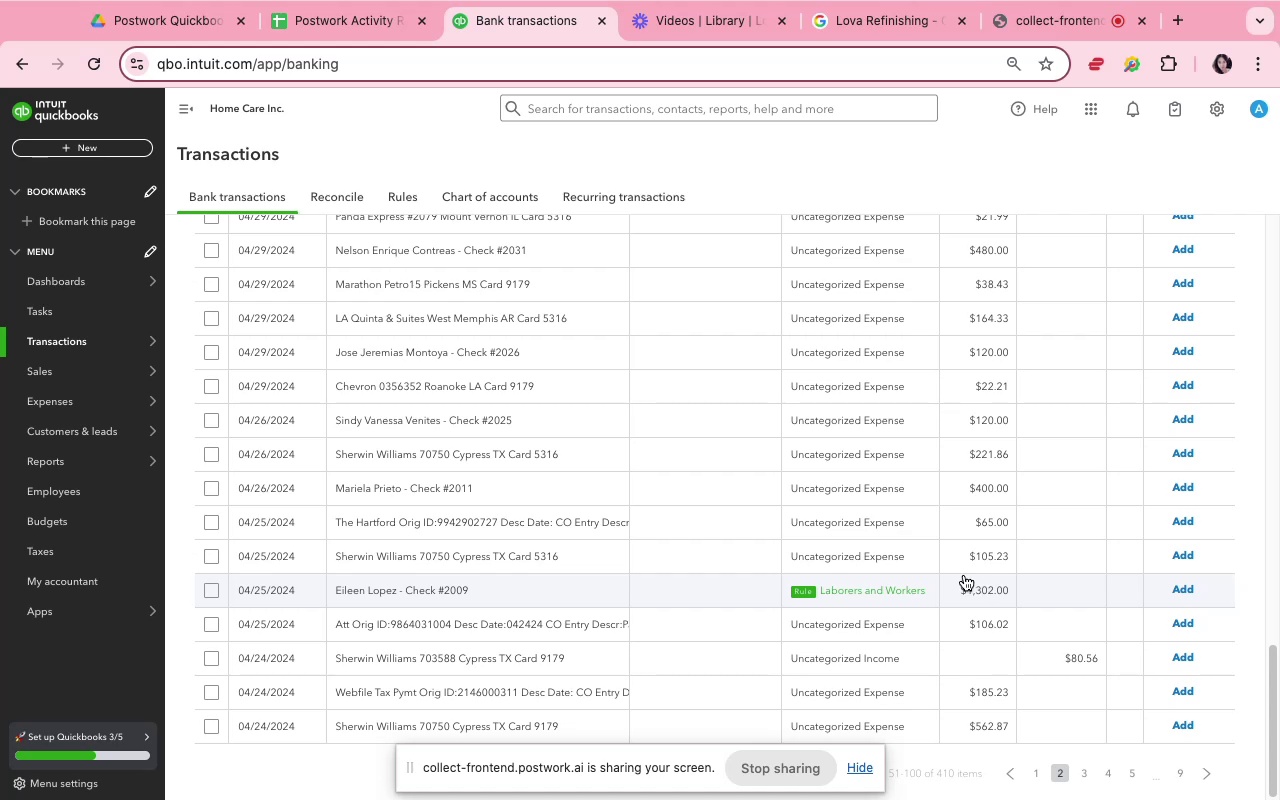 
wait(9.84)
 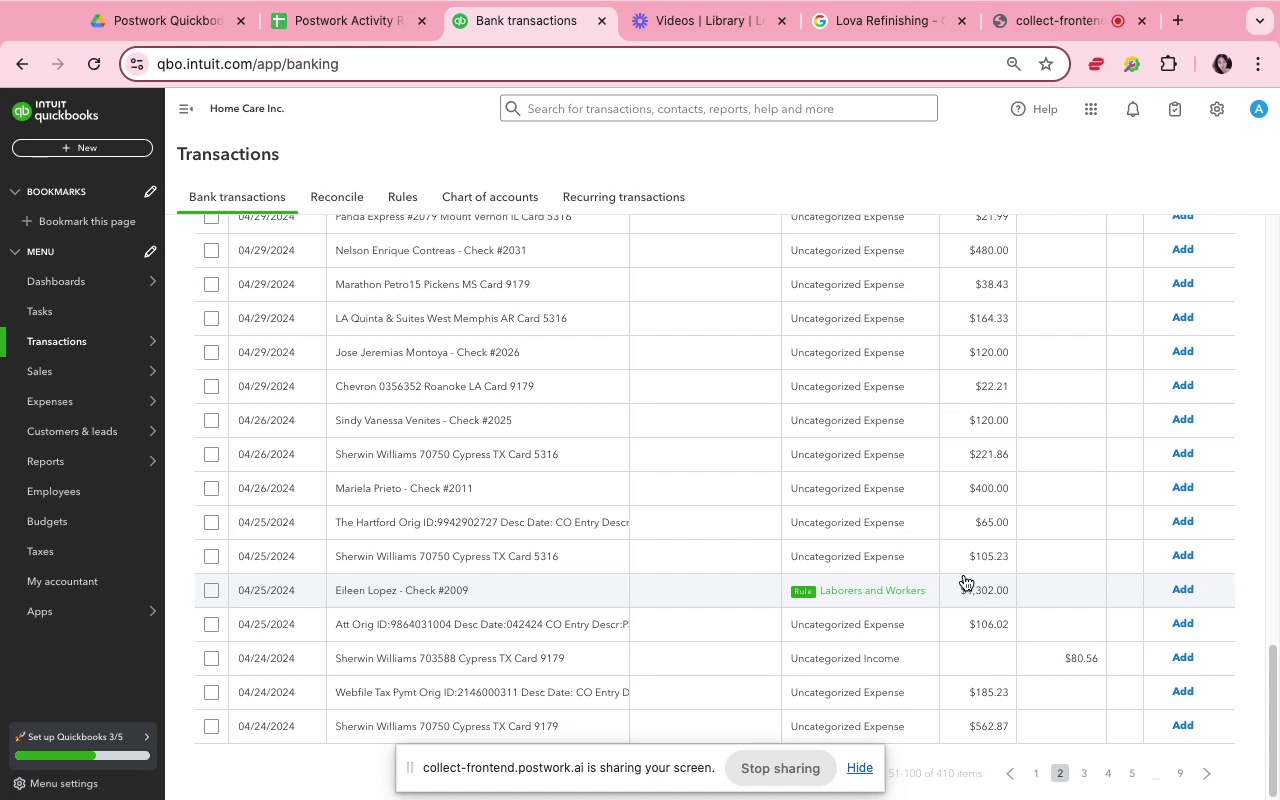 
left_click([896, 585])
 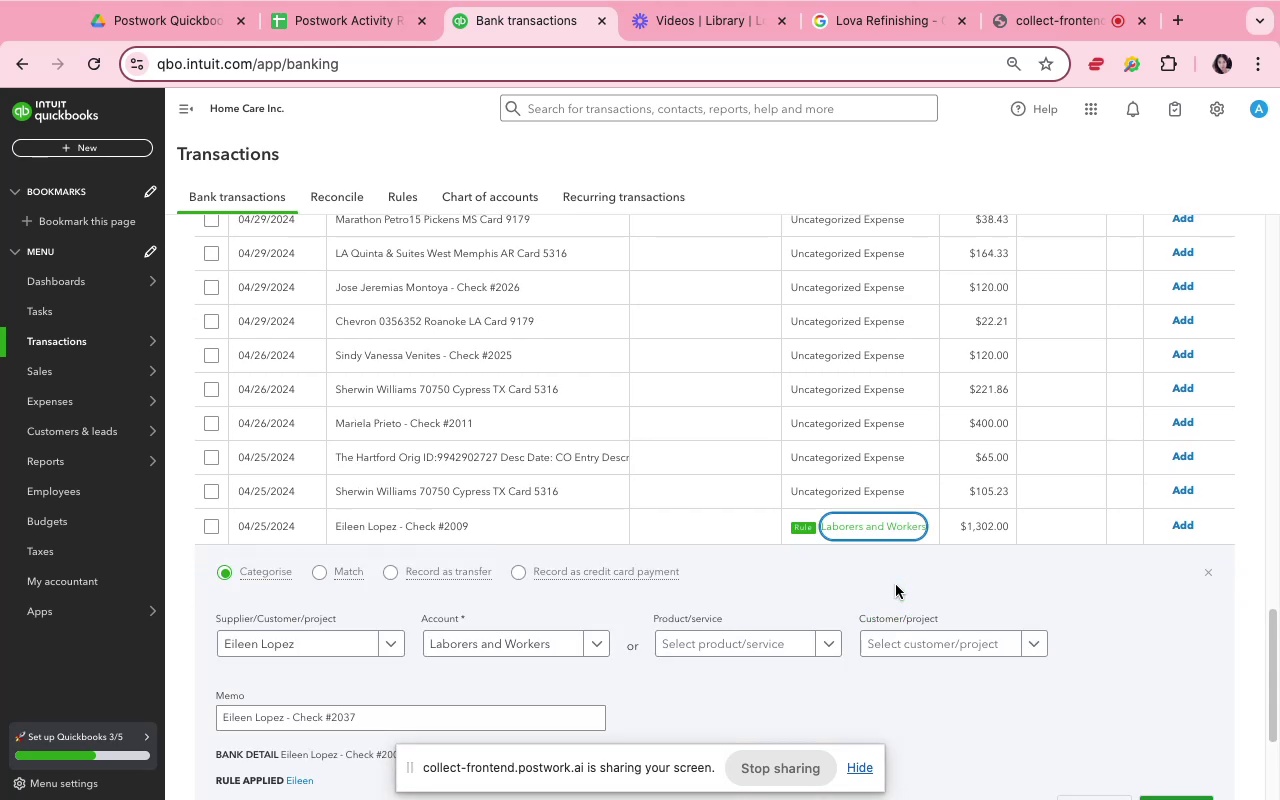 
wait(11.0)
 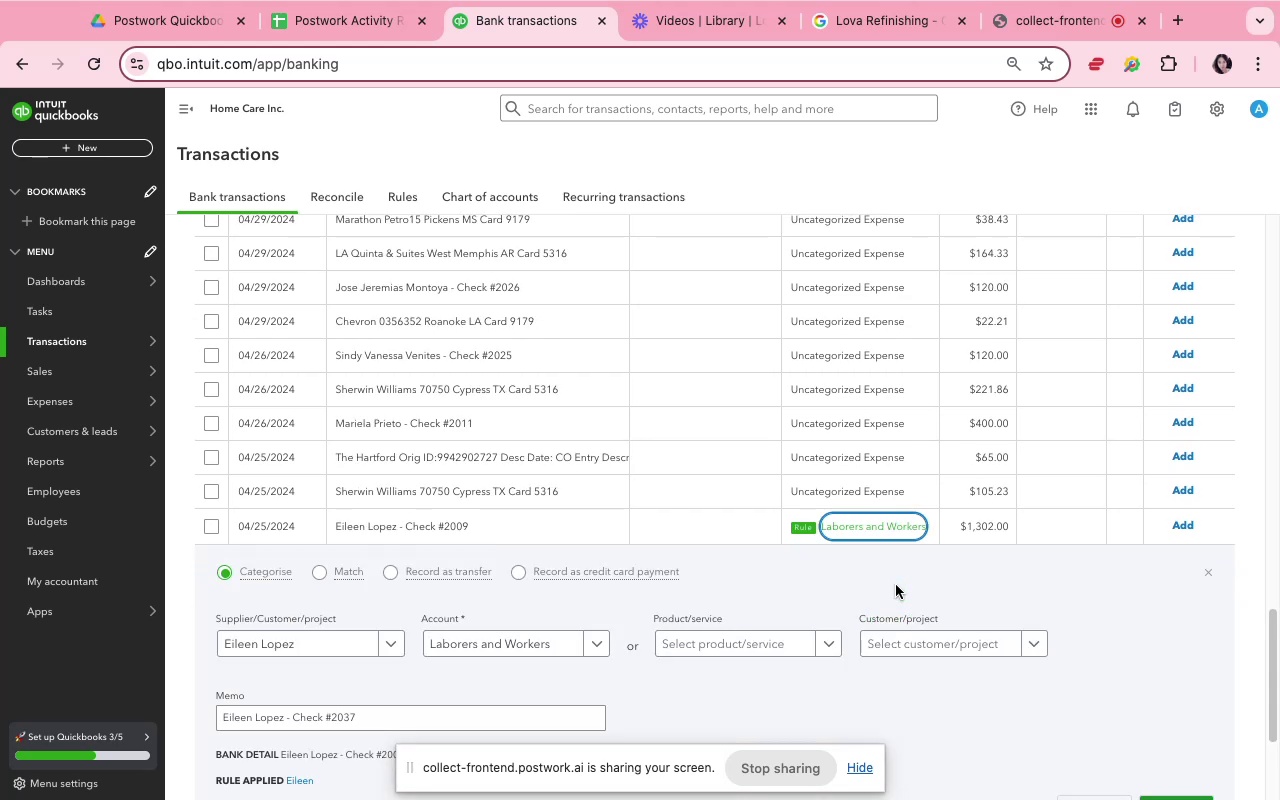 
scroll: coordinate [844, 608], scroll_direction: down, amount: 9.0
 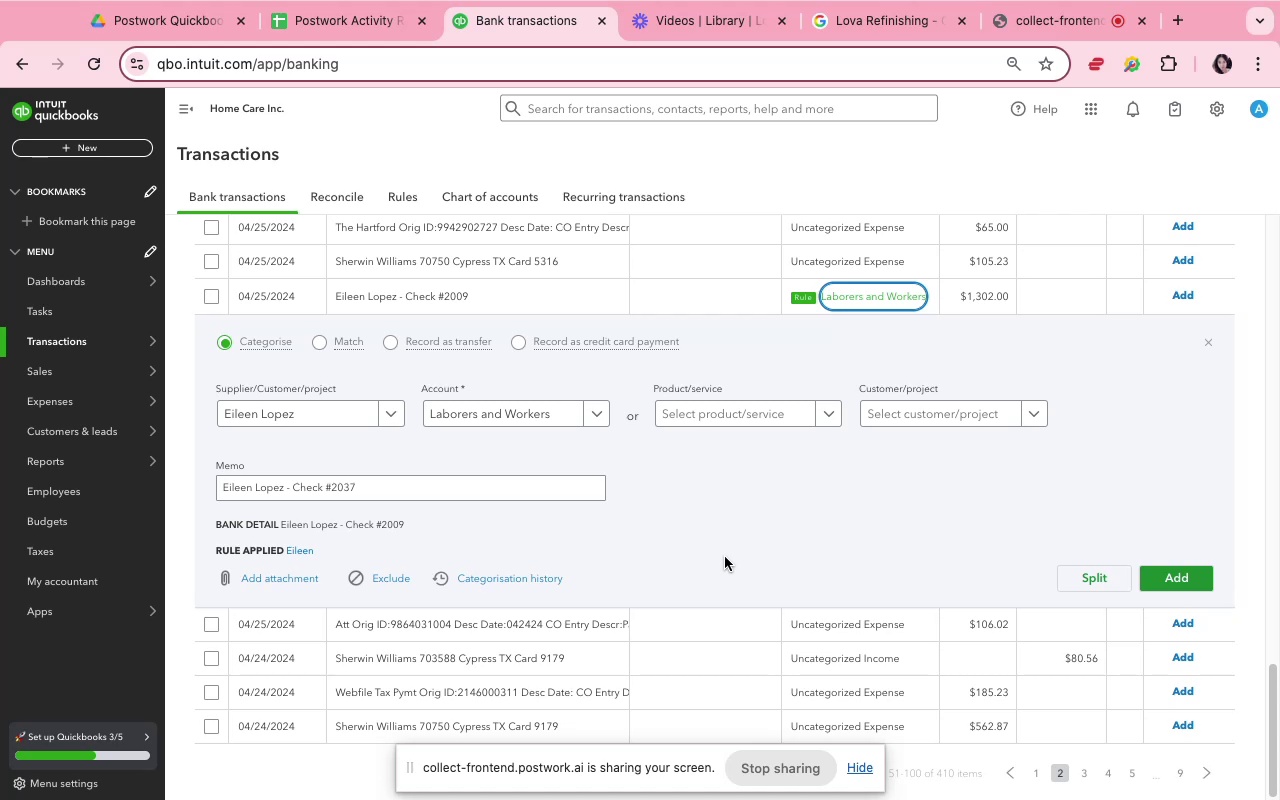 
wait(26.9)
 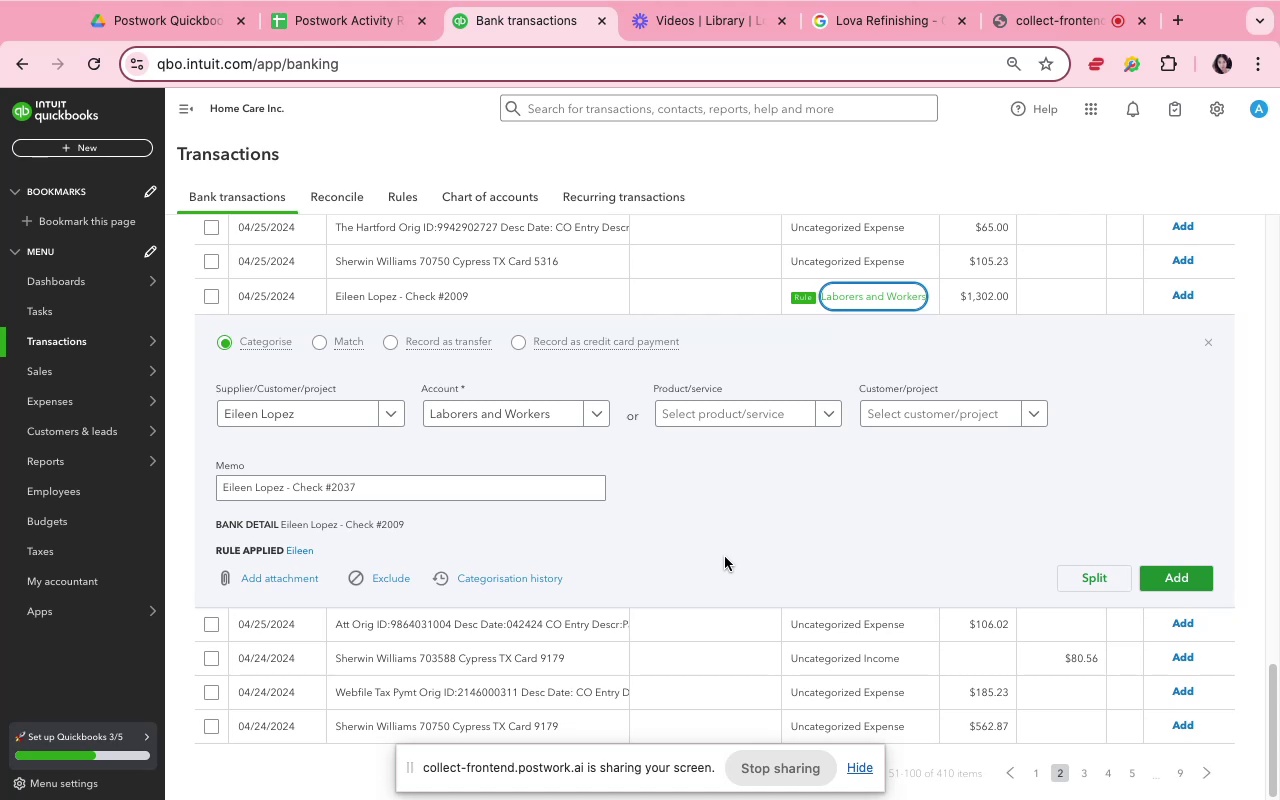 
left_click([965, 502])
 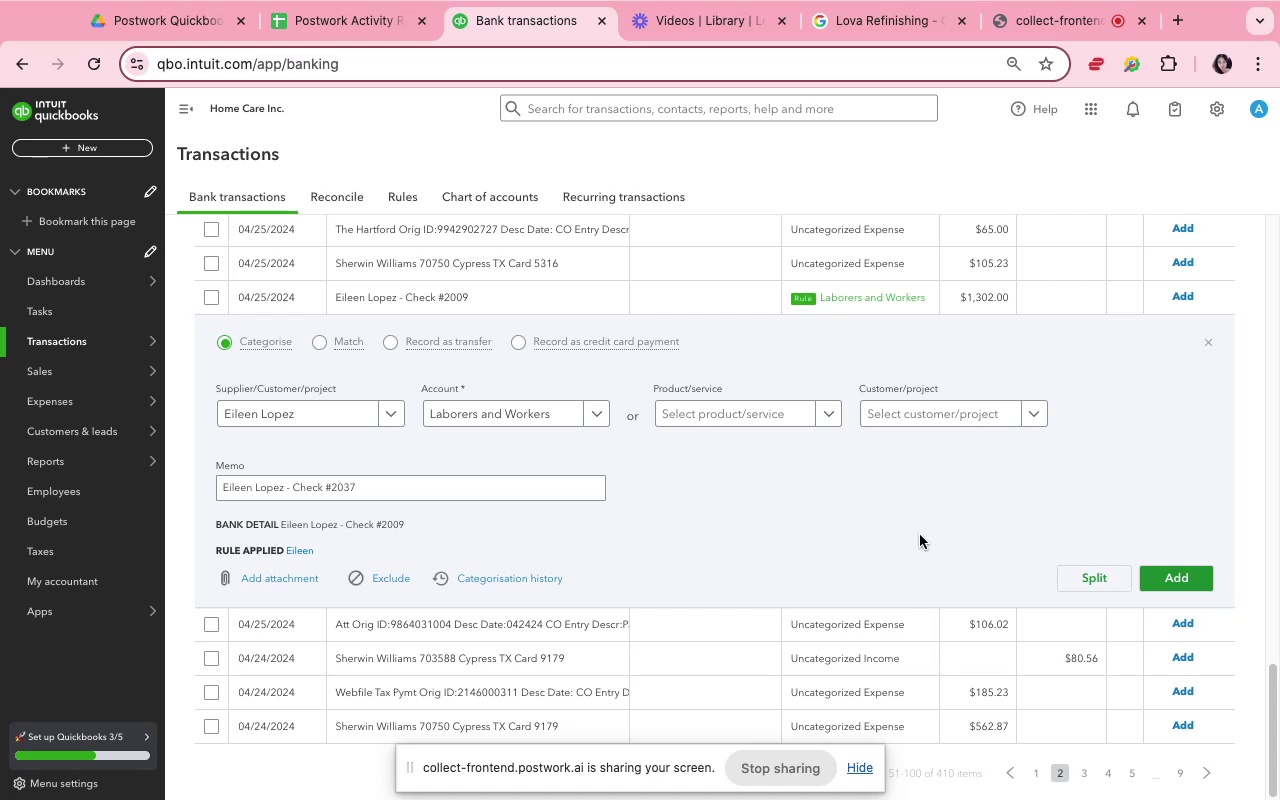 
wait(15.72)
 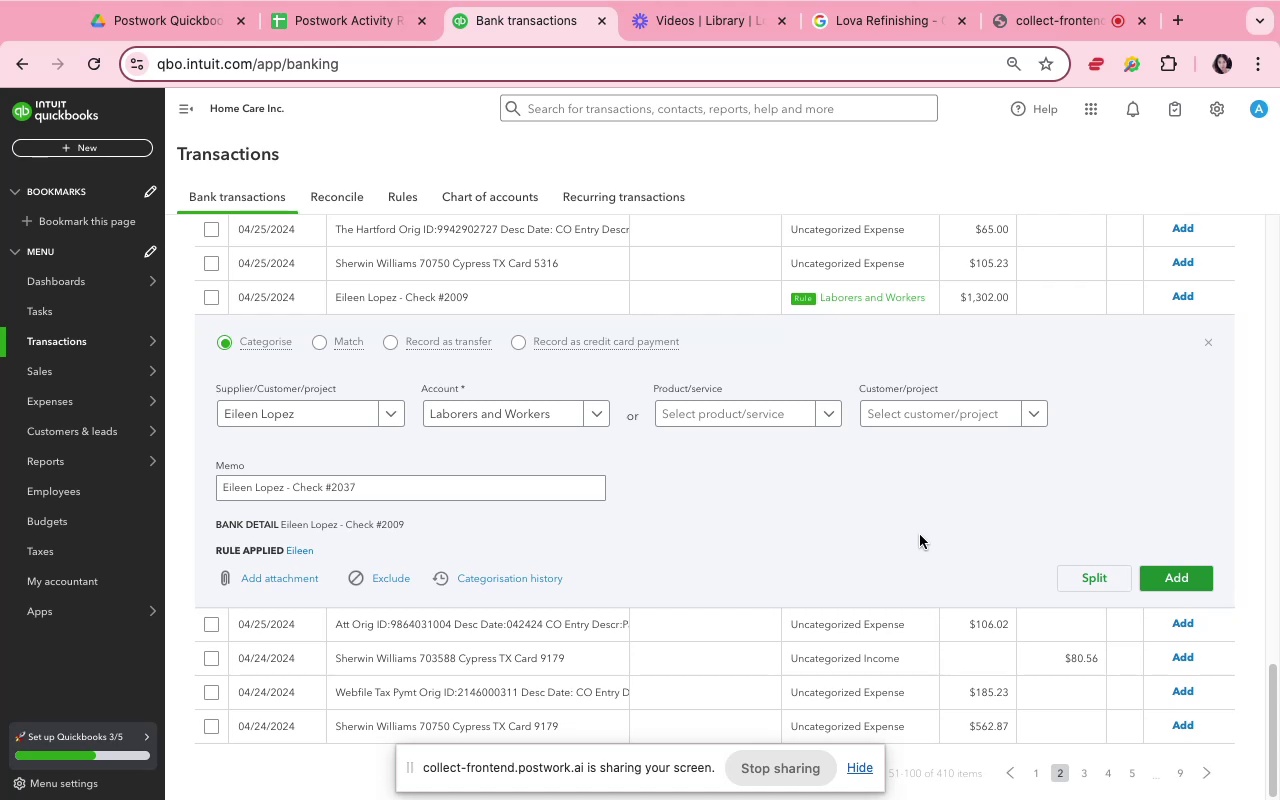 
left_click([1194, 570])
 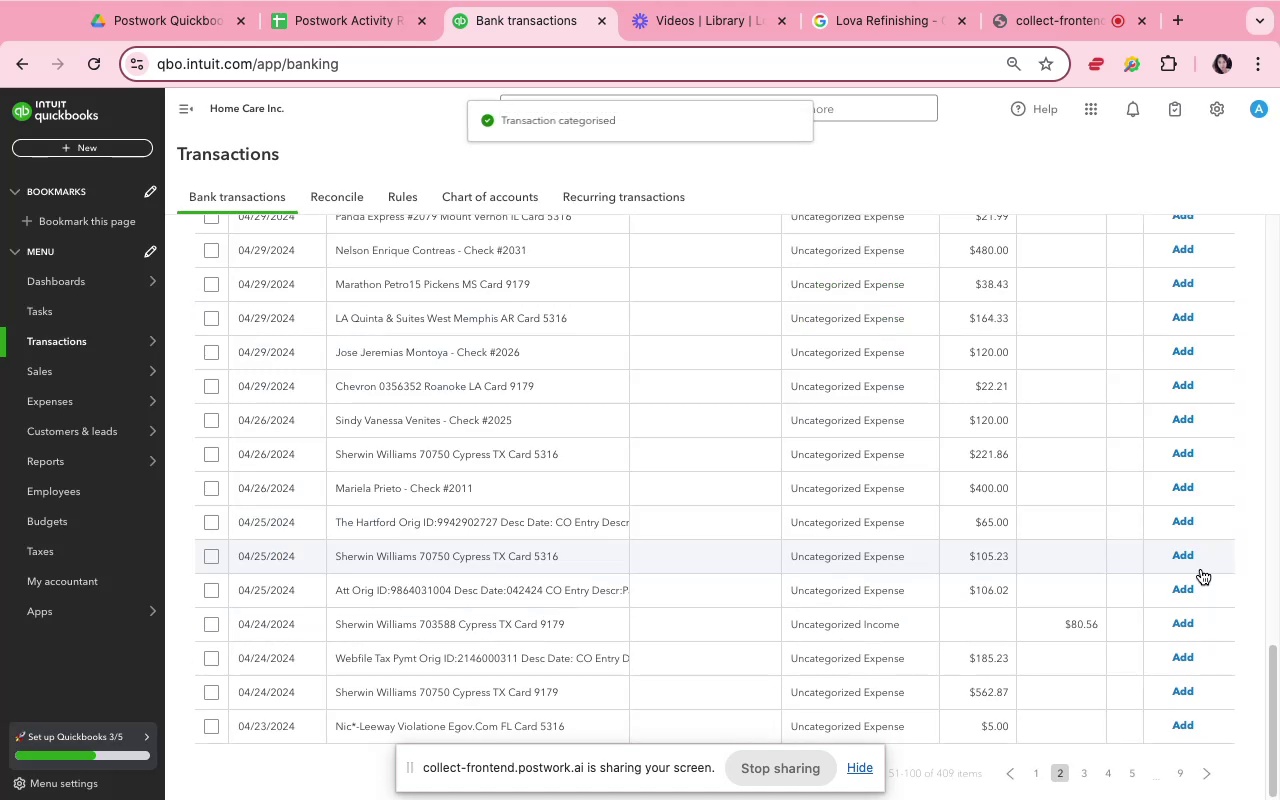 
scroll: coordinate [903, 569], scroll_direction: none, amount: 0.0
 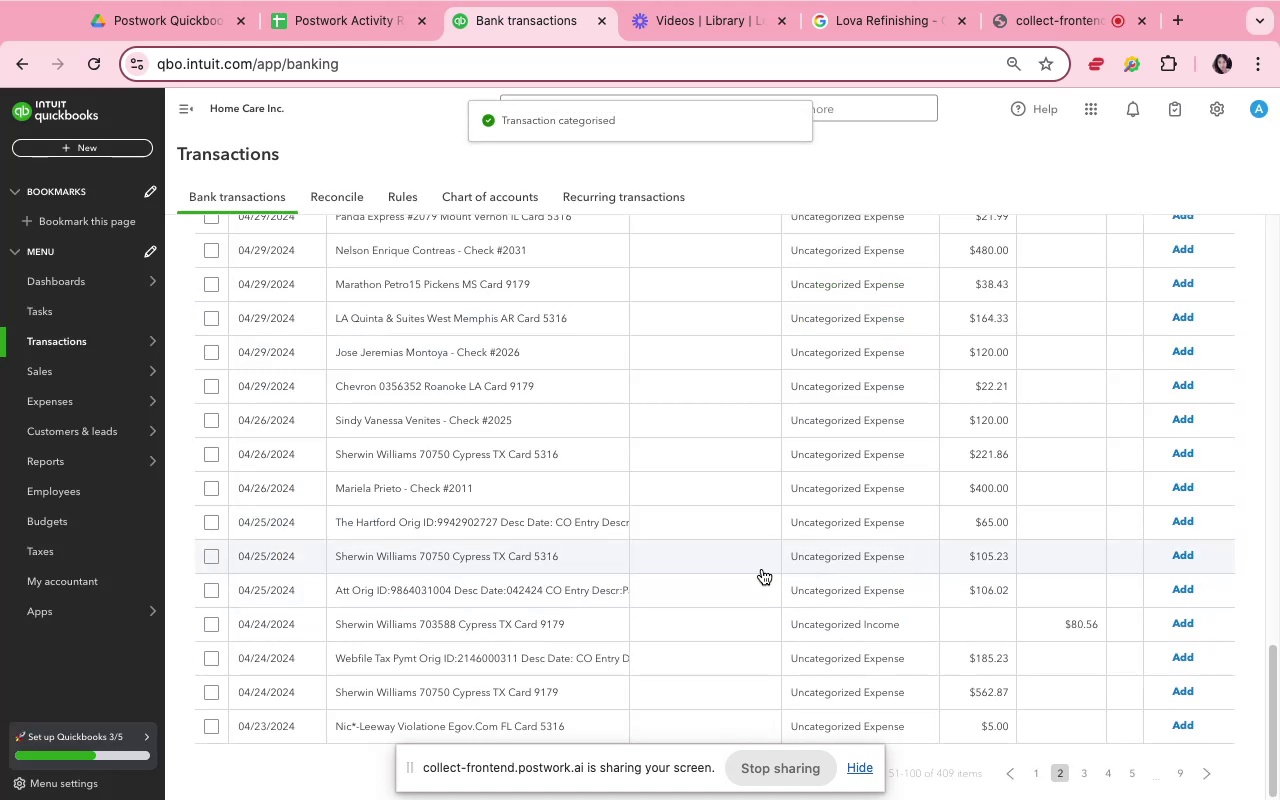 
scroll: coordinate [706, 557], scroll_direction: up, amount: 30.0
 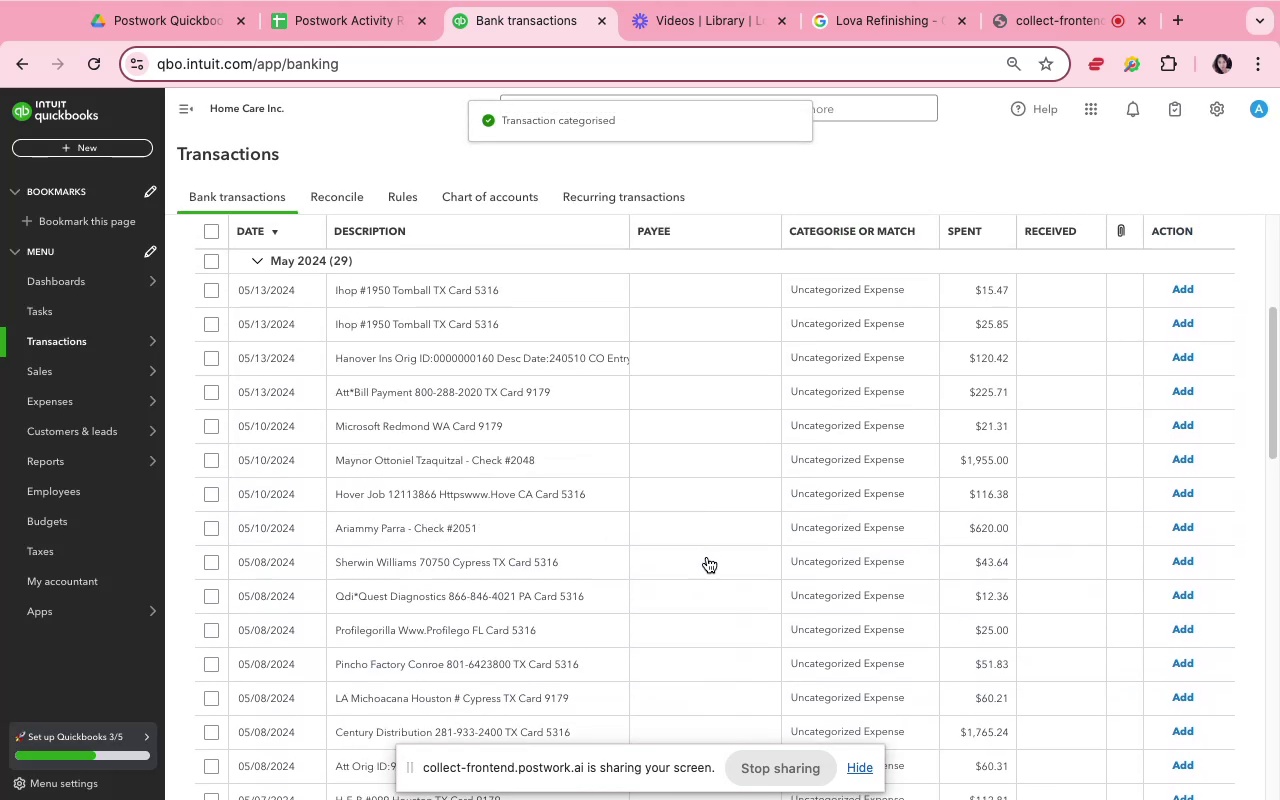 
scroll: coordinate [716, 557], scroll_direction: down, amount: 10.0
 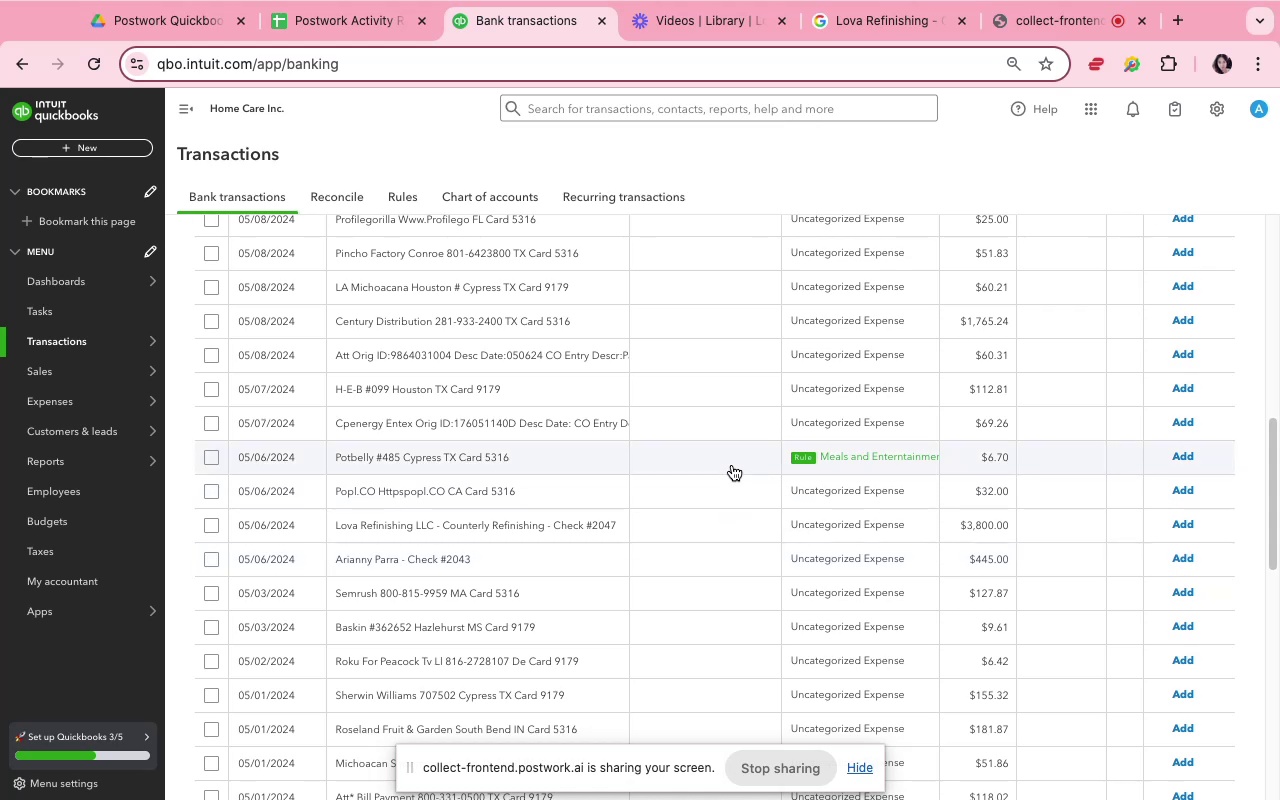 
left_click([733, 459])
 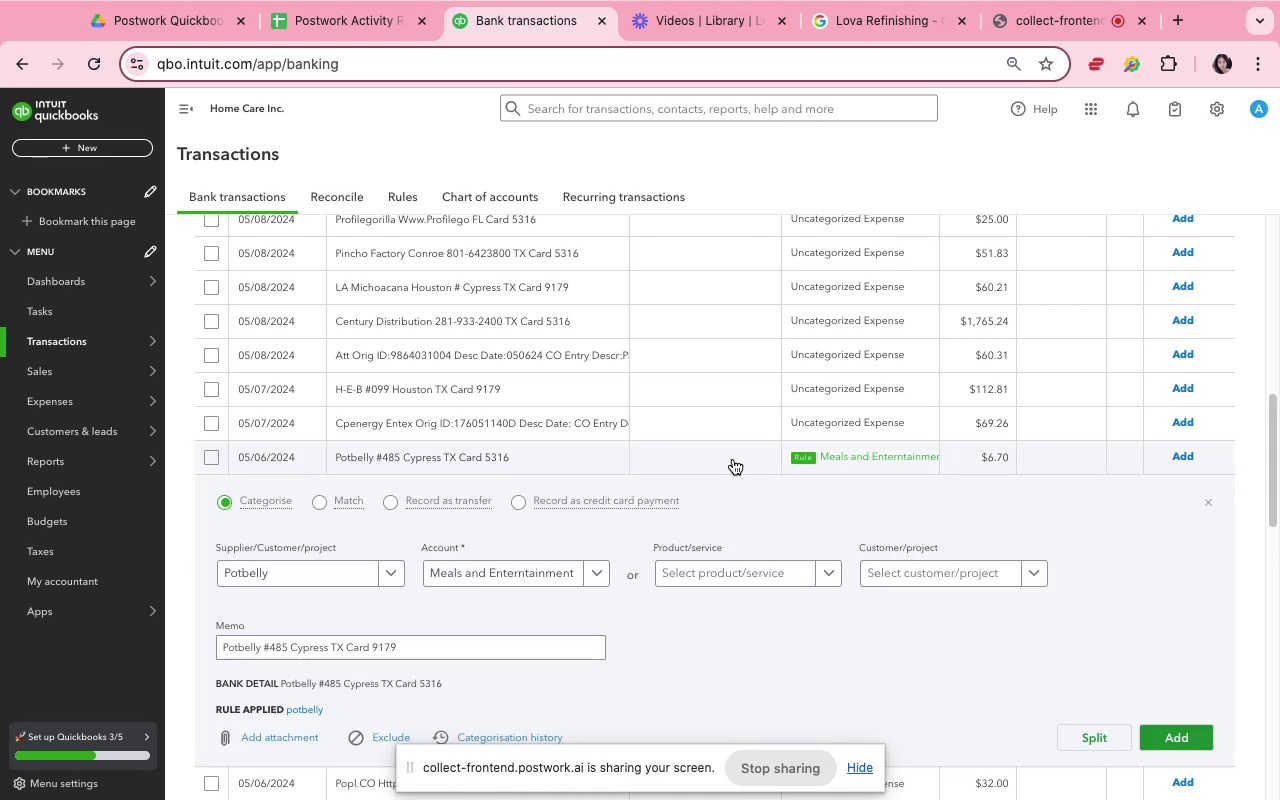 
scroll: coordinate [732, 459], scroll_direction: up, amount: 4.0
 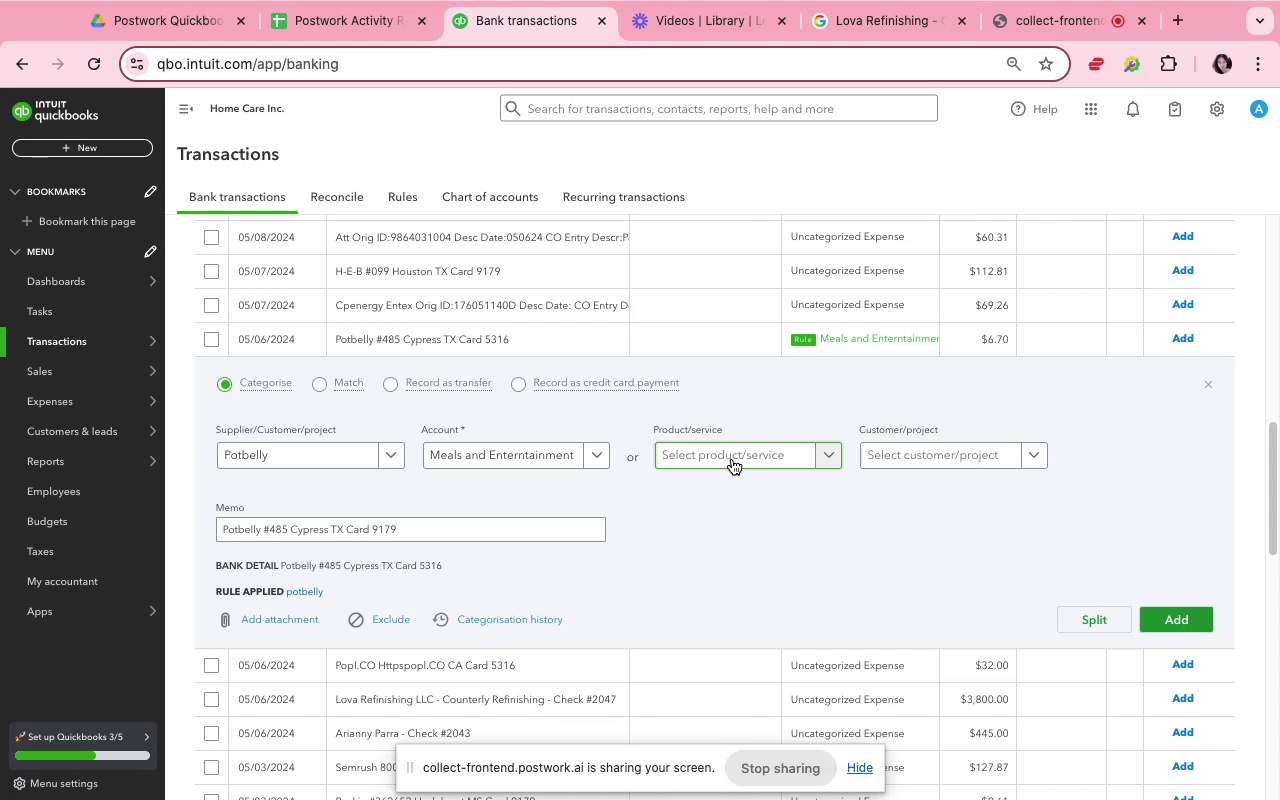 
wait(16.63)
 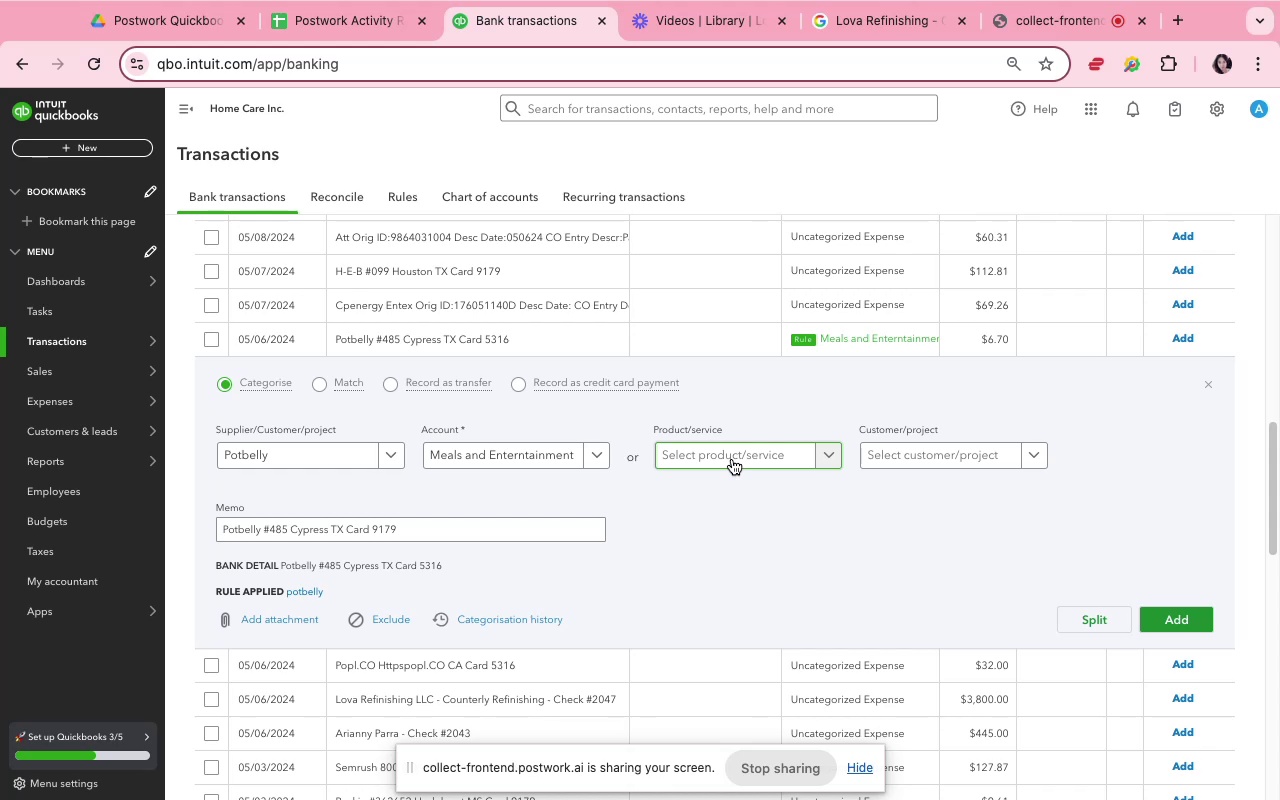 
scroll: coordinate [840, 639], scroll_direction: down, amount: 4.0
 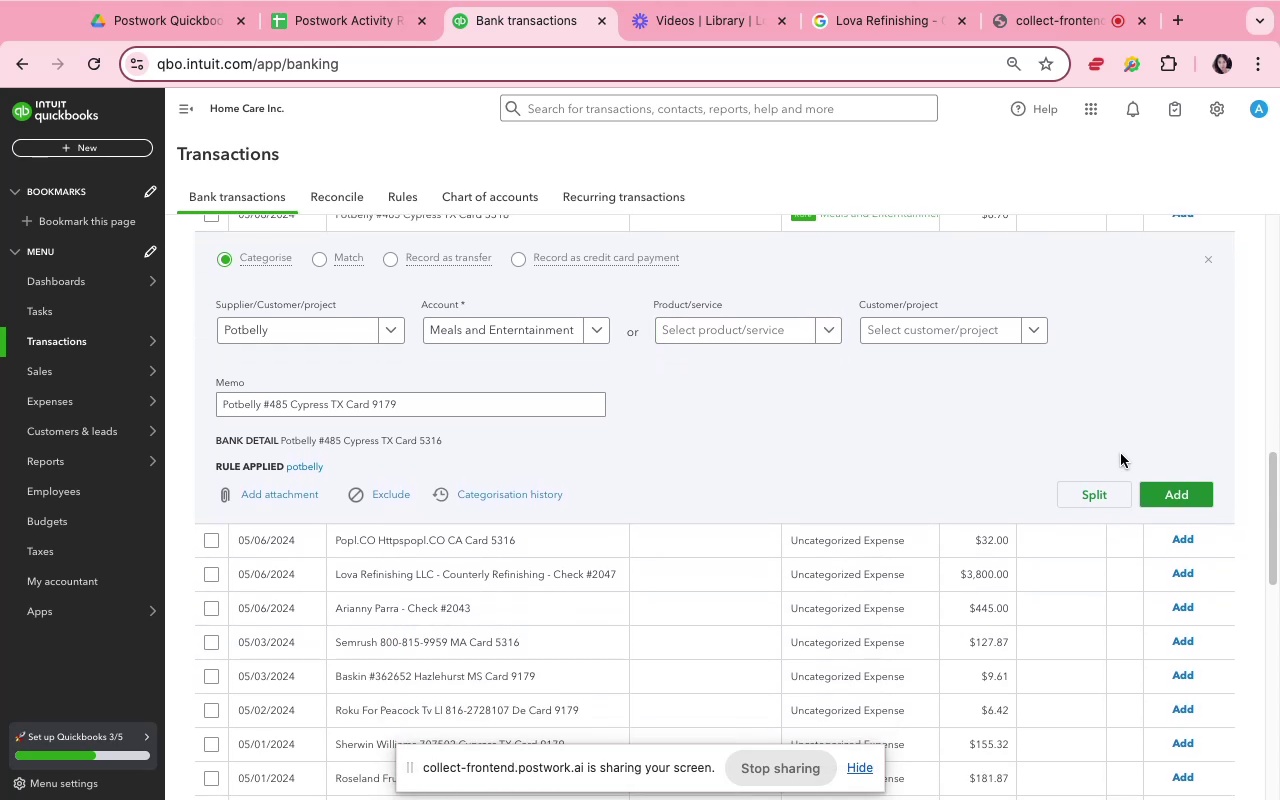 
scroll: coordinate [1214, 385], scroll_direction: up, amount: 7.0
 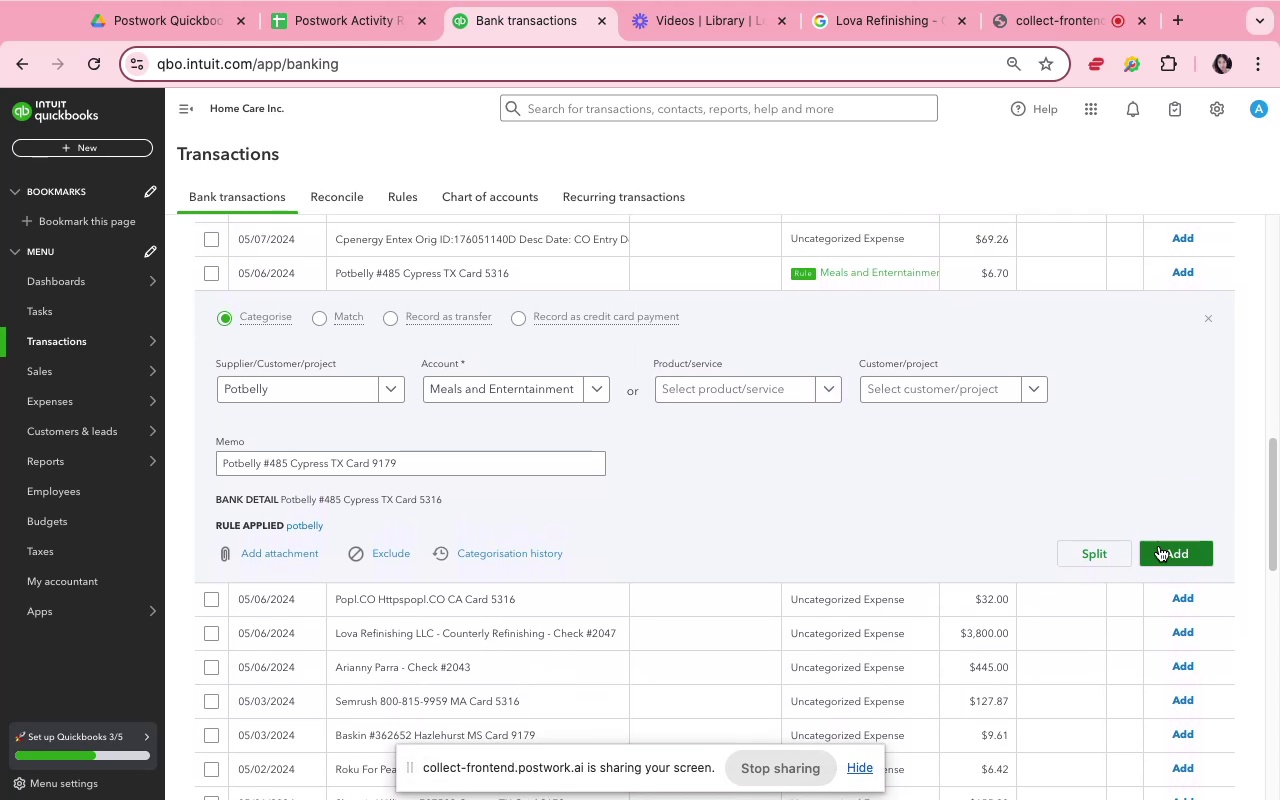 
left_click([1159, 546])
 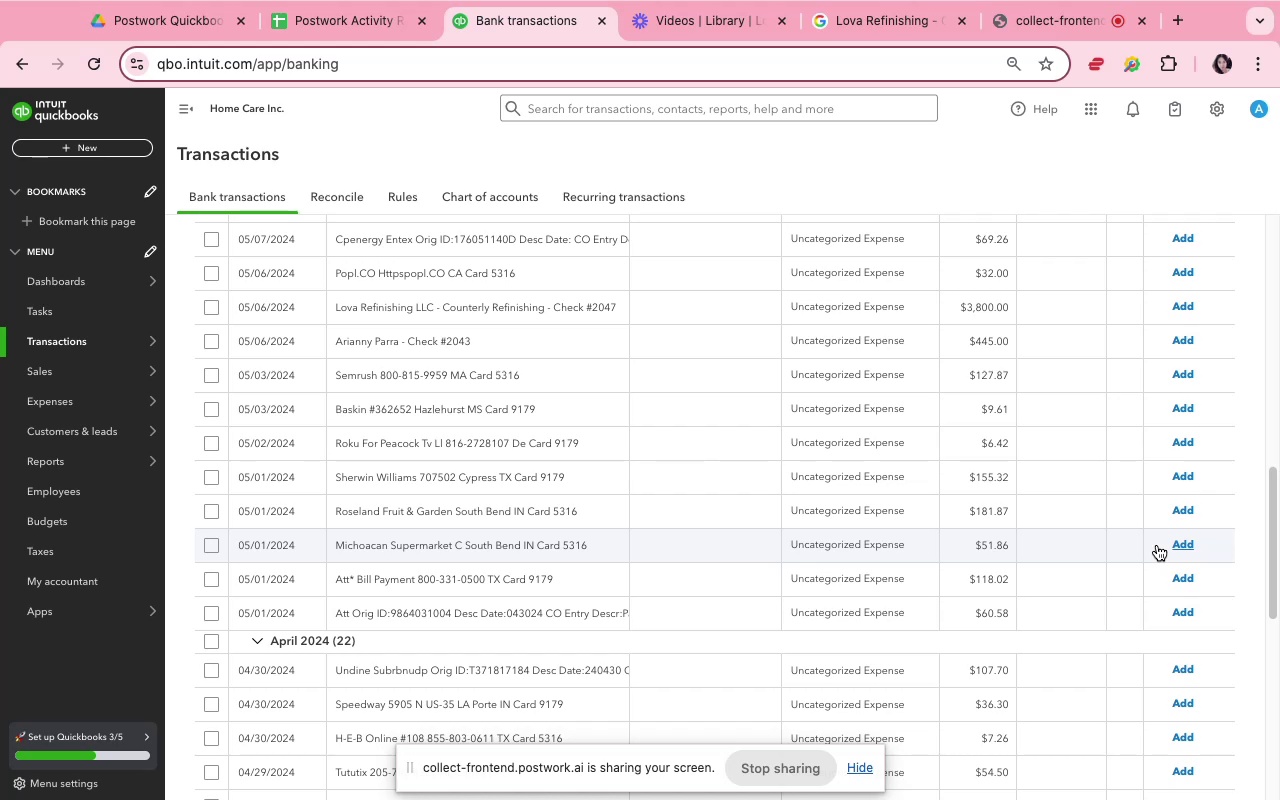 
wait(16.05)
 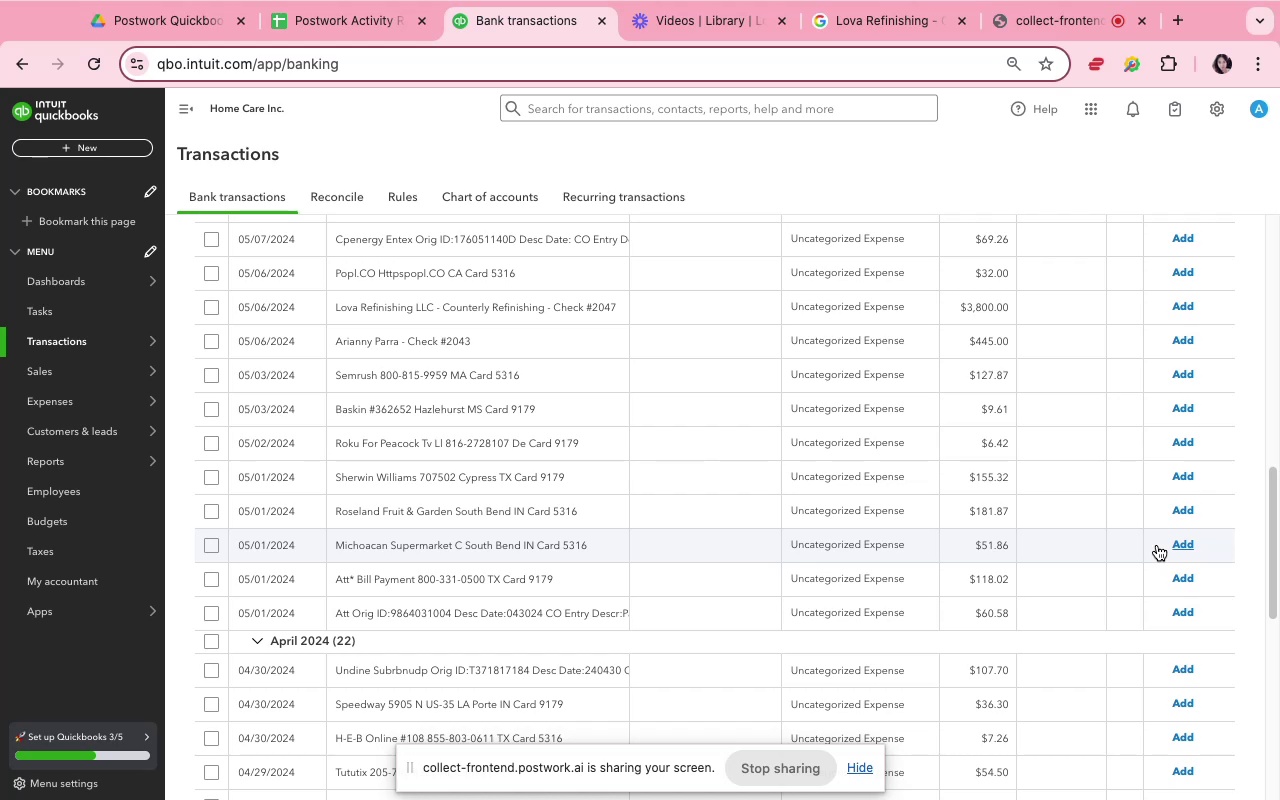 
scroll: coordinate [1080, 587], scroll_direction: down, amount: 31.0
 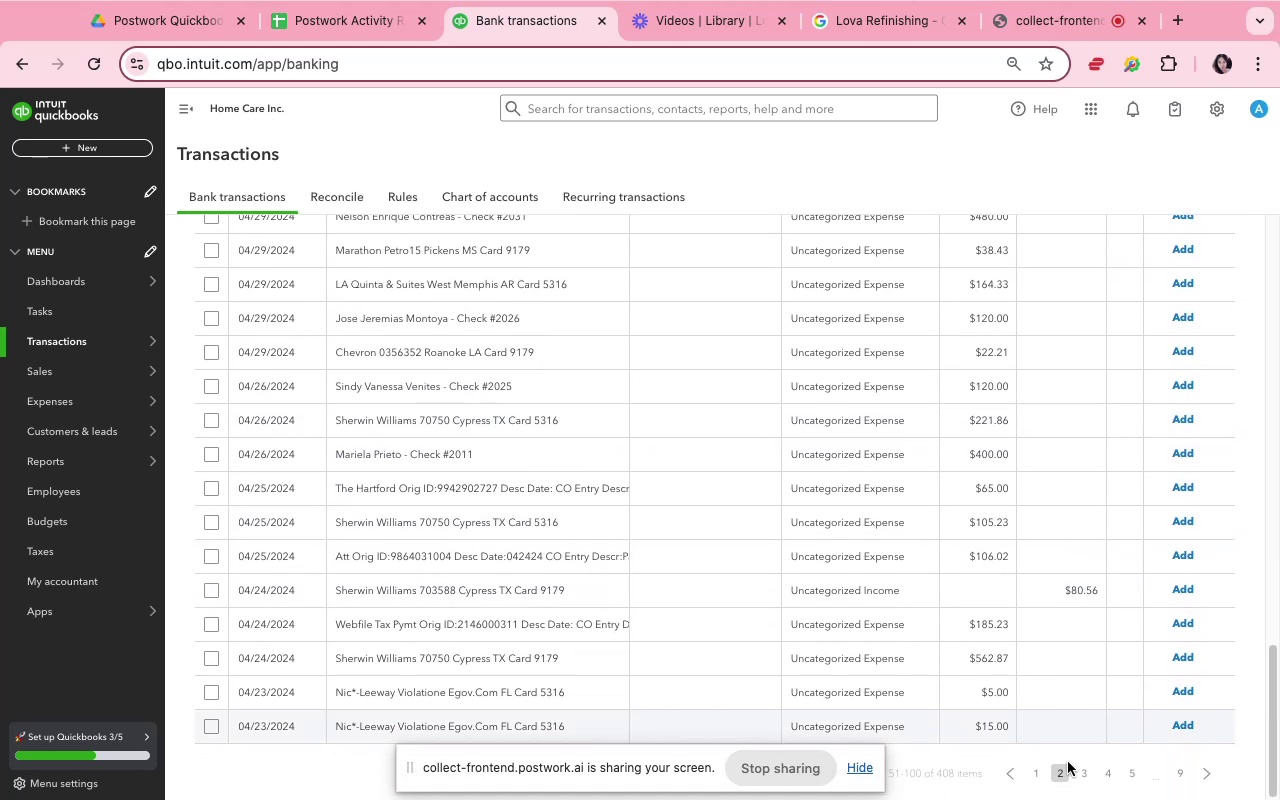 
left_click([1081, 775])
 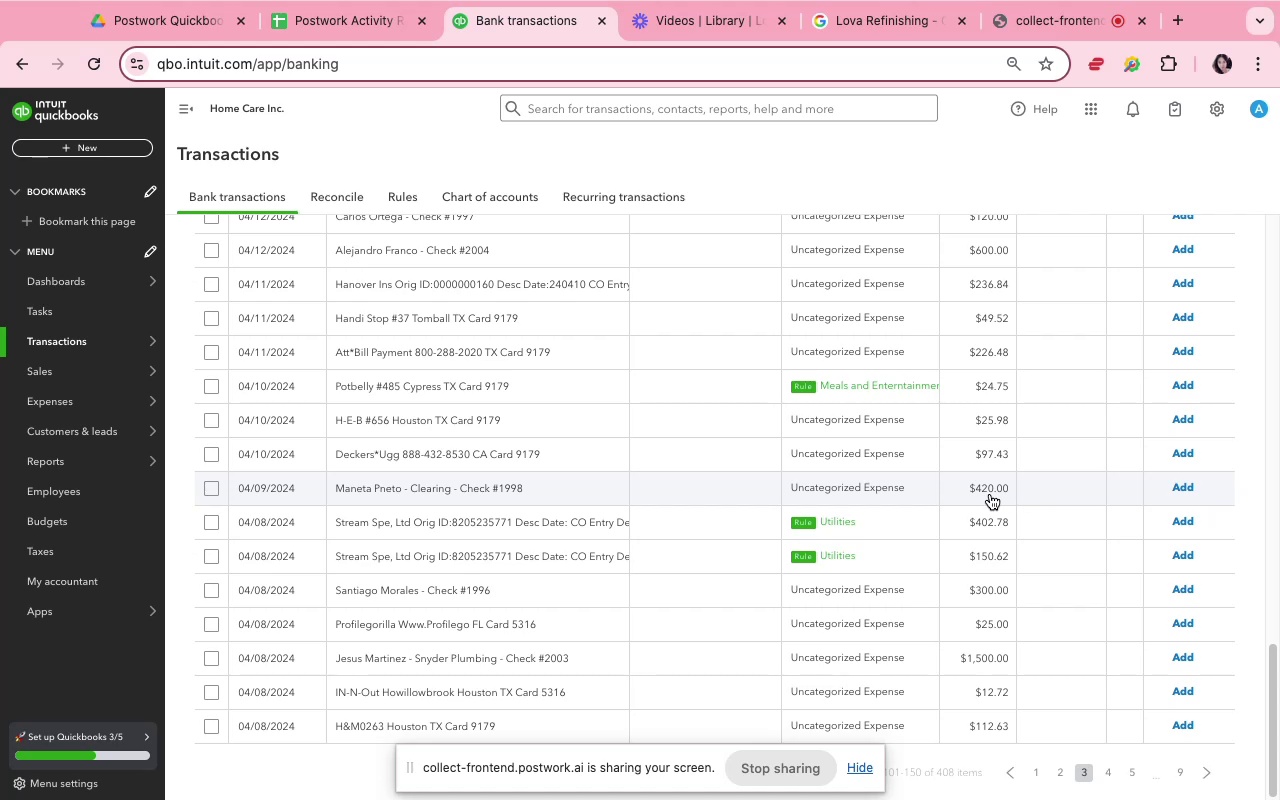 
wait(5.75)
 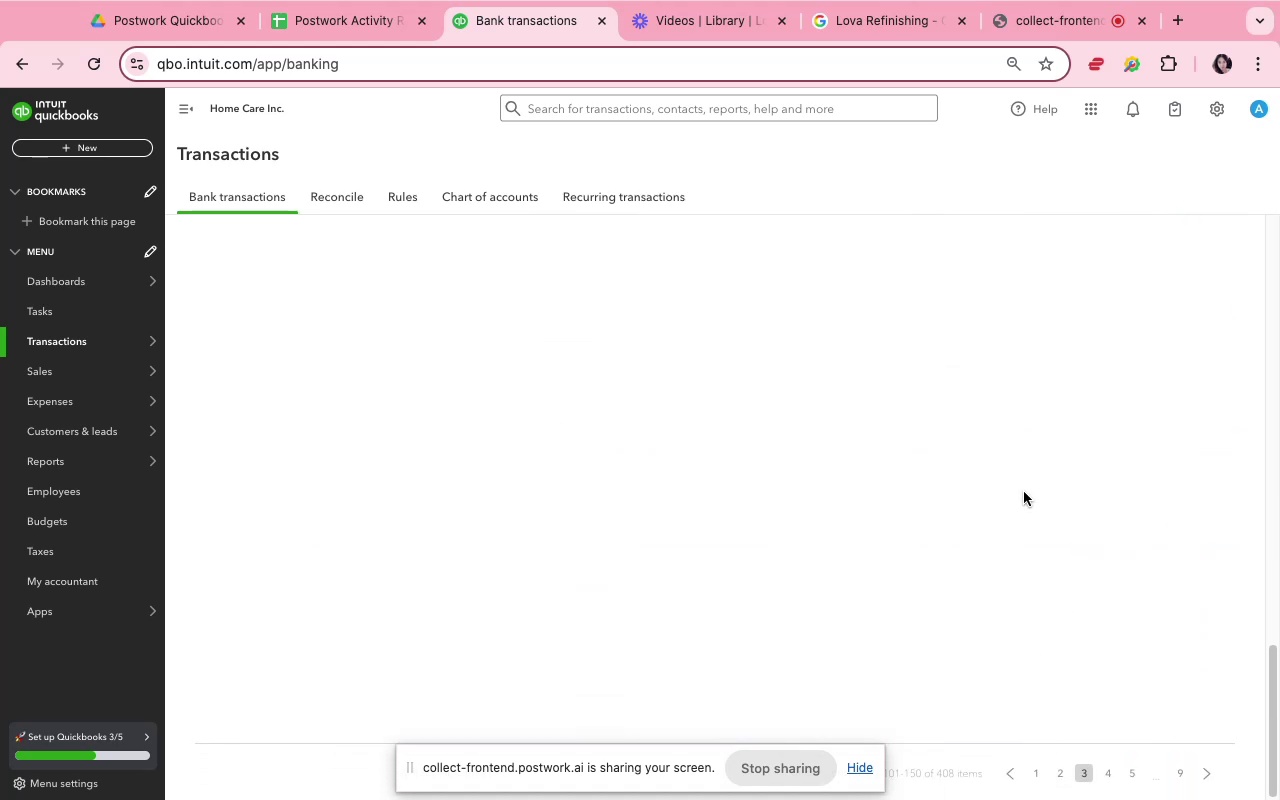 
left_click([825, 526])
 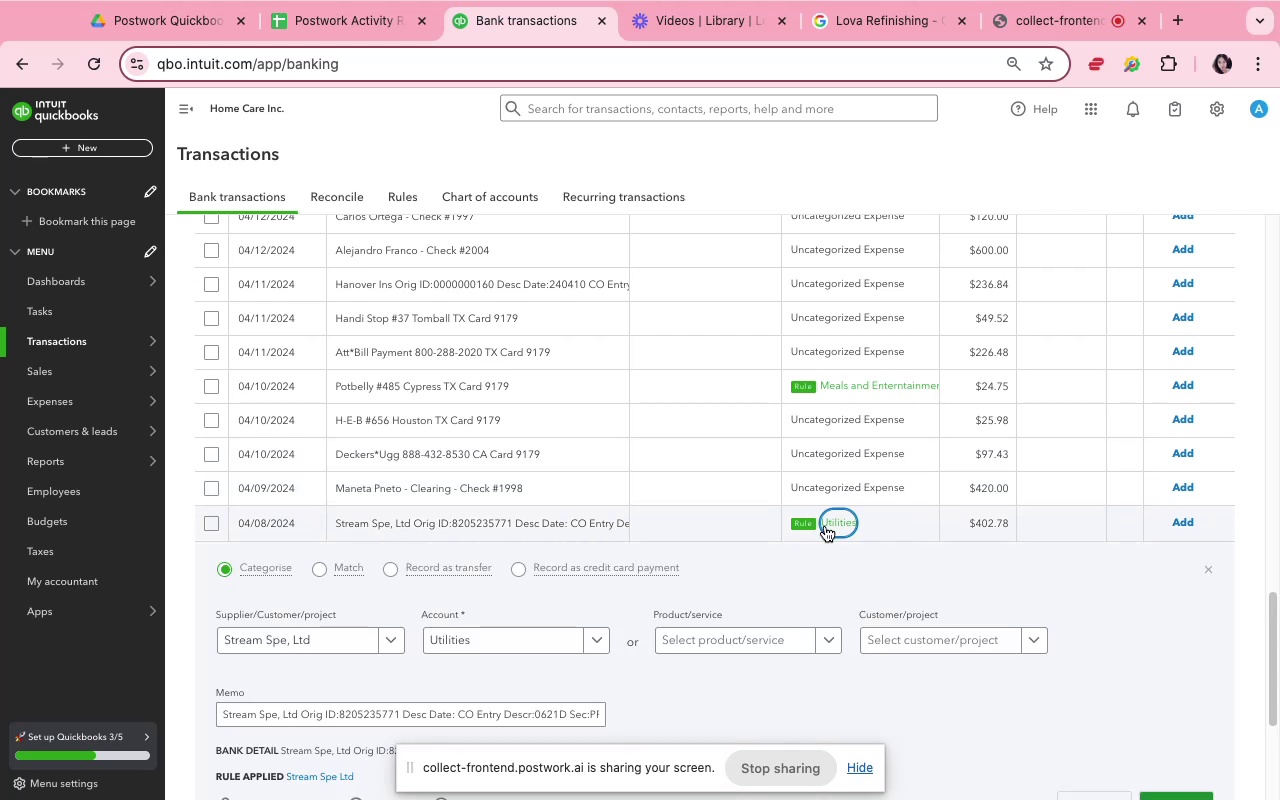 
scroll: coordinate [825, 526], scroll_direction: down, amount: 9.0
 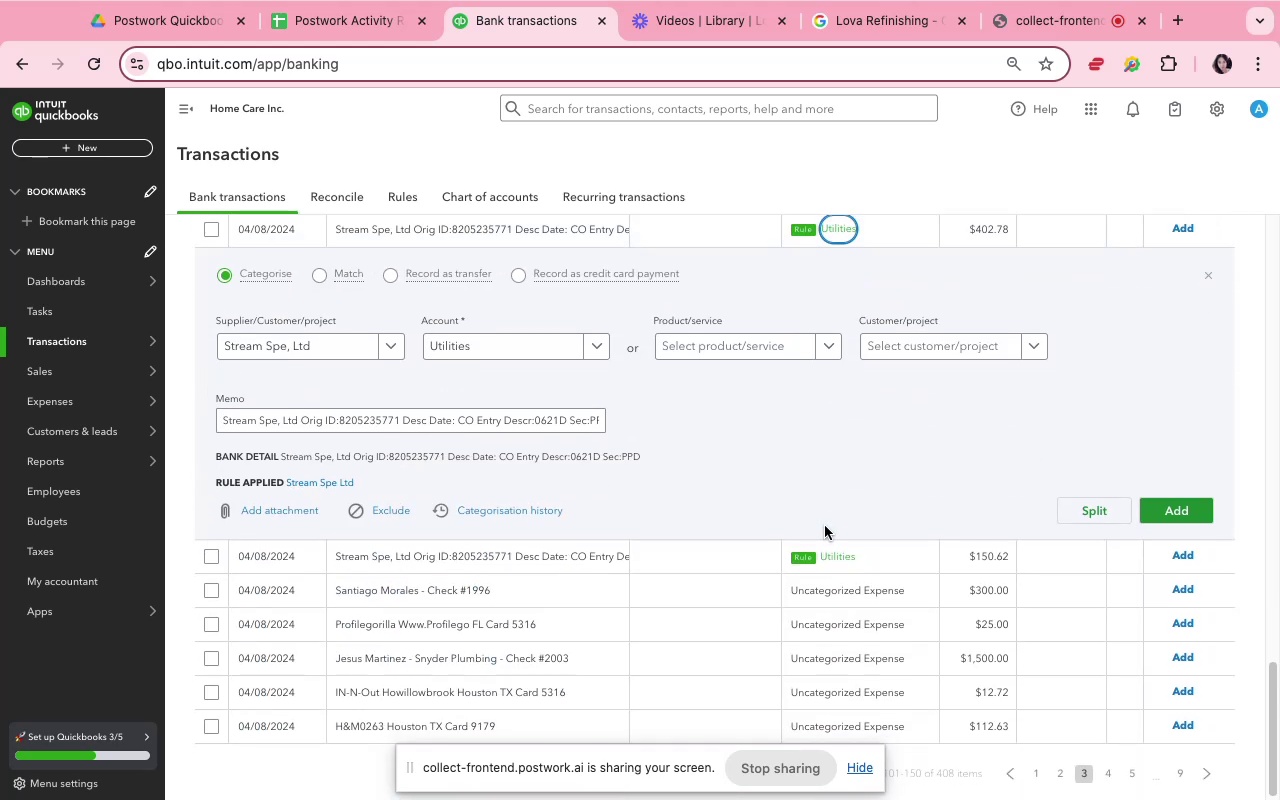 
scroll: coordinate [825, 526], scroll_direction: up, amount: 3.0
 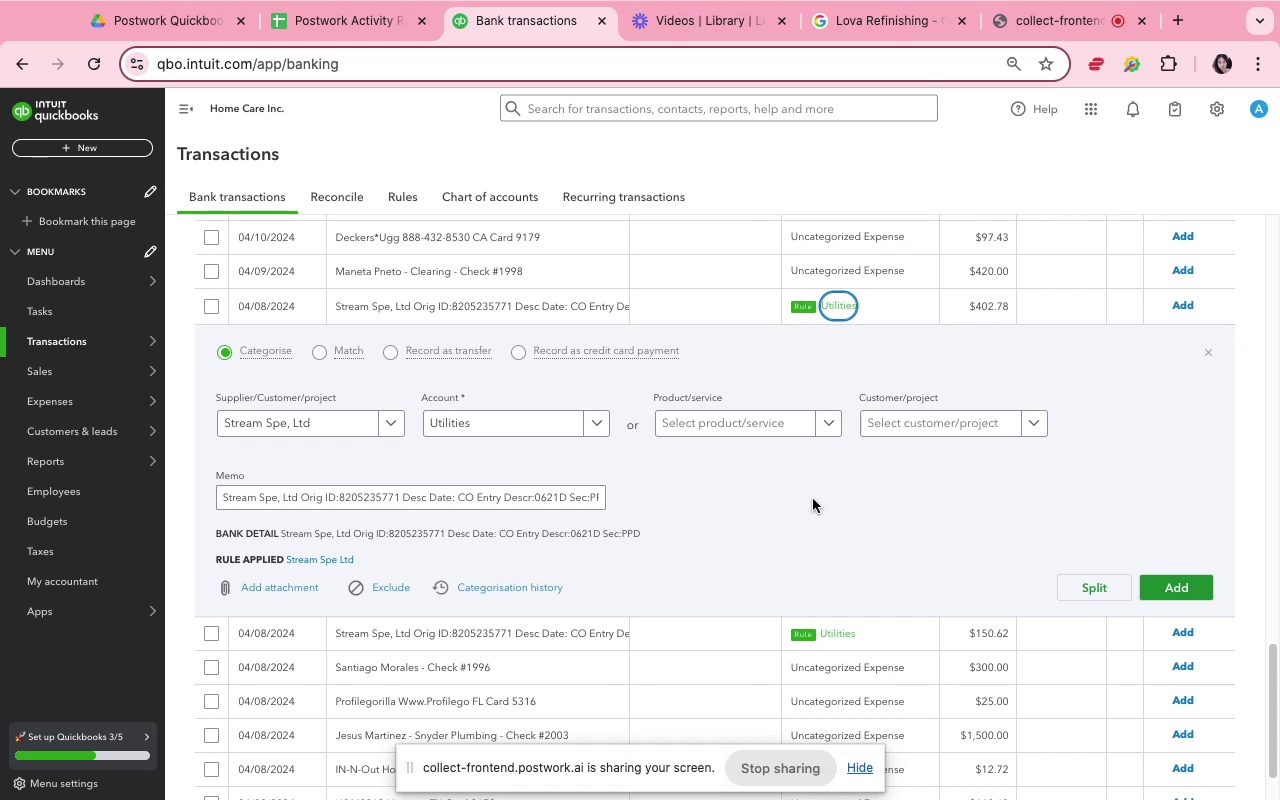 
wait(26.34)
 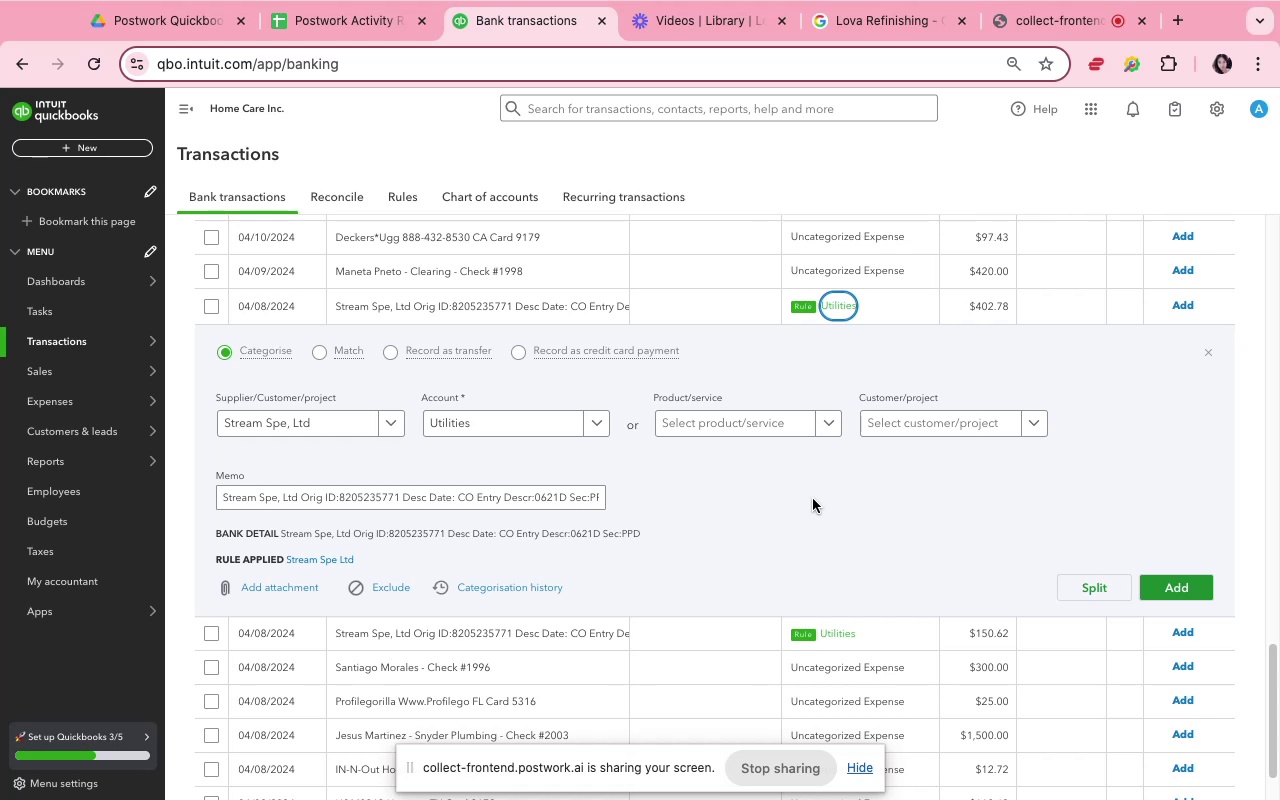 
left_click([816, 533])
 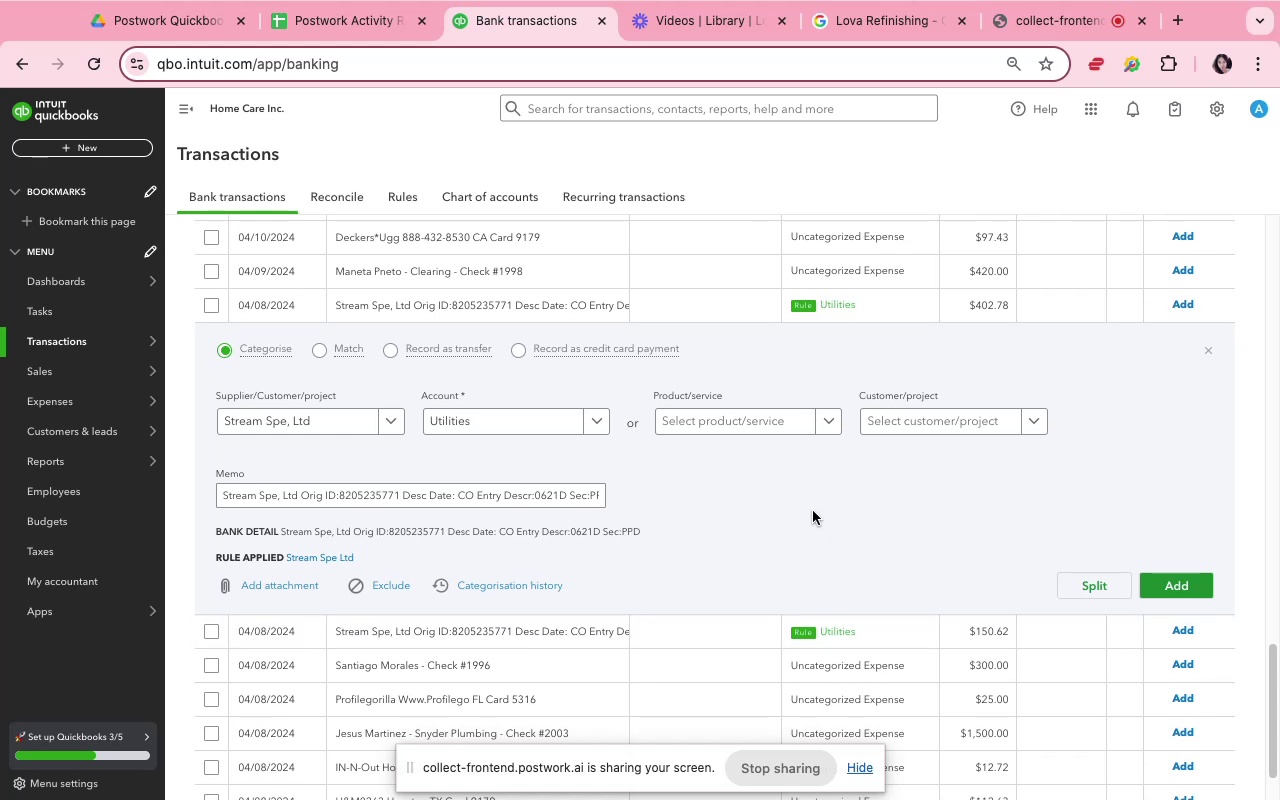 
wait(11.68)
 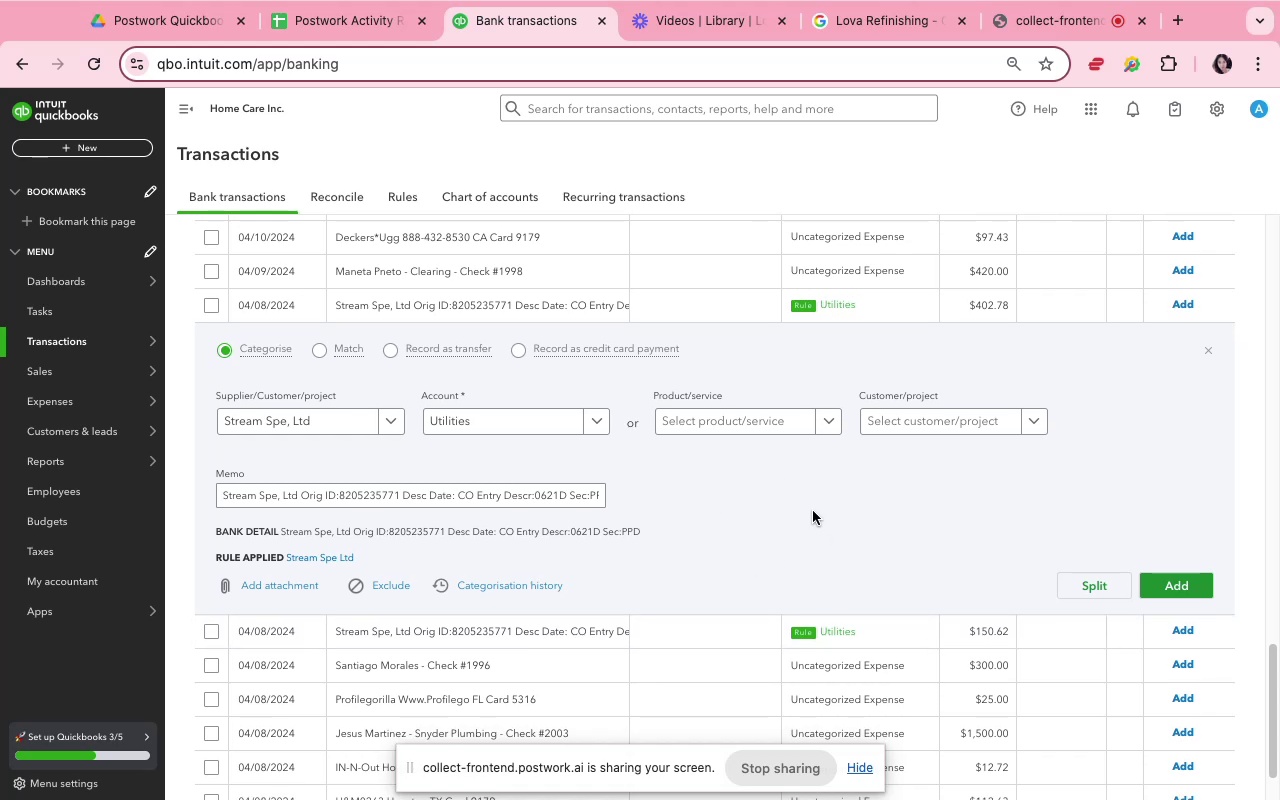 
left_click([923, 508])
 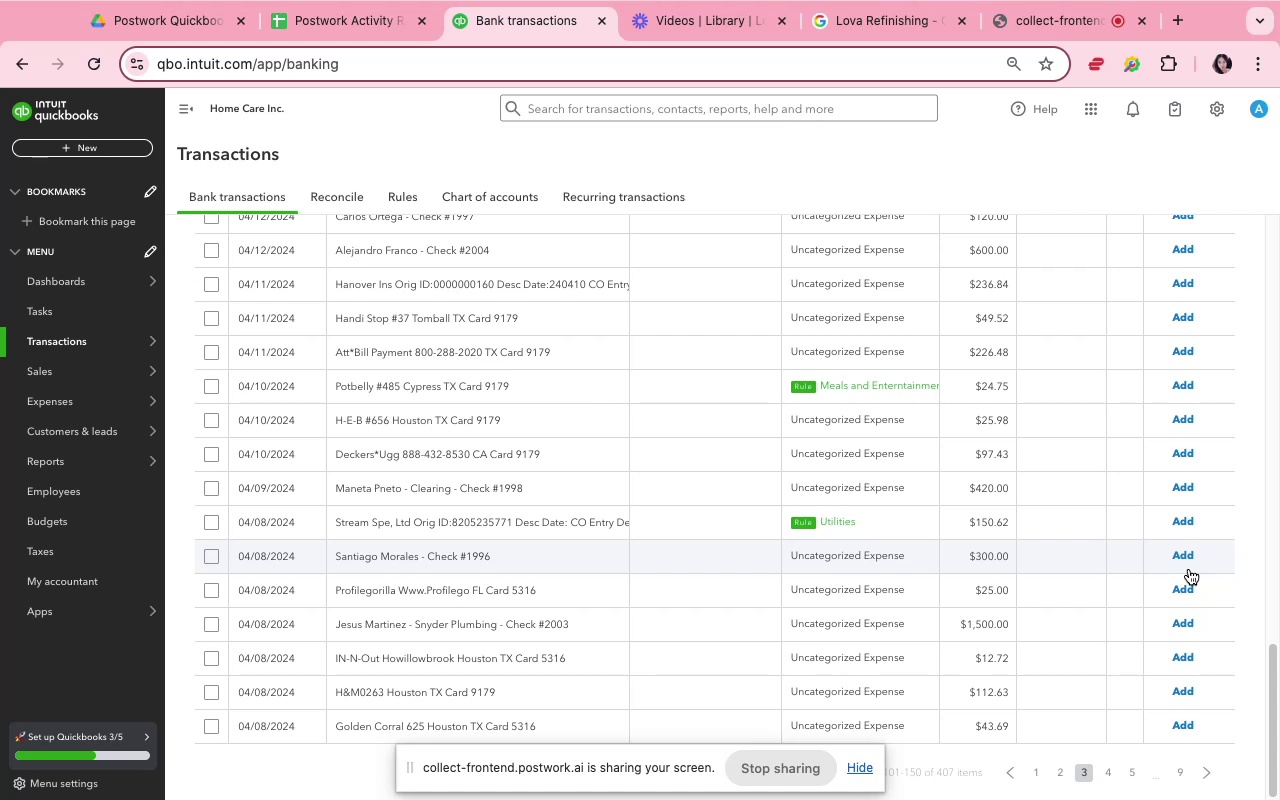 
wait(15.63)
 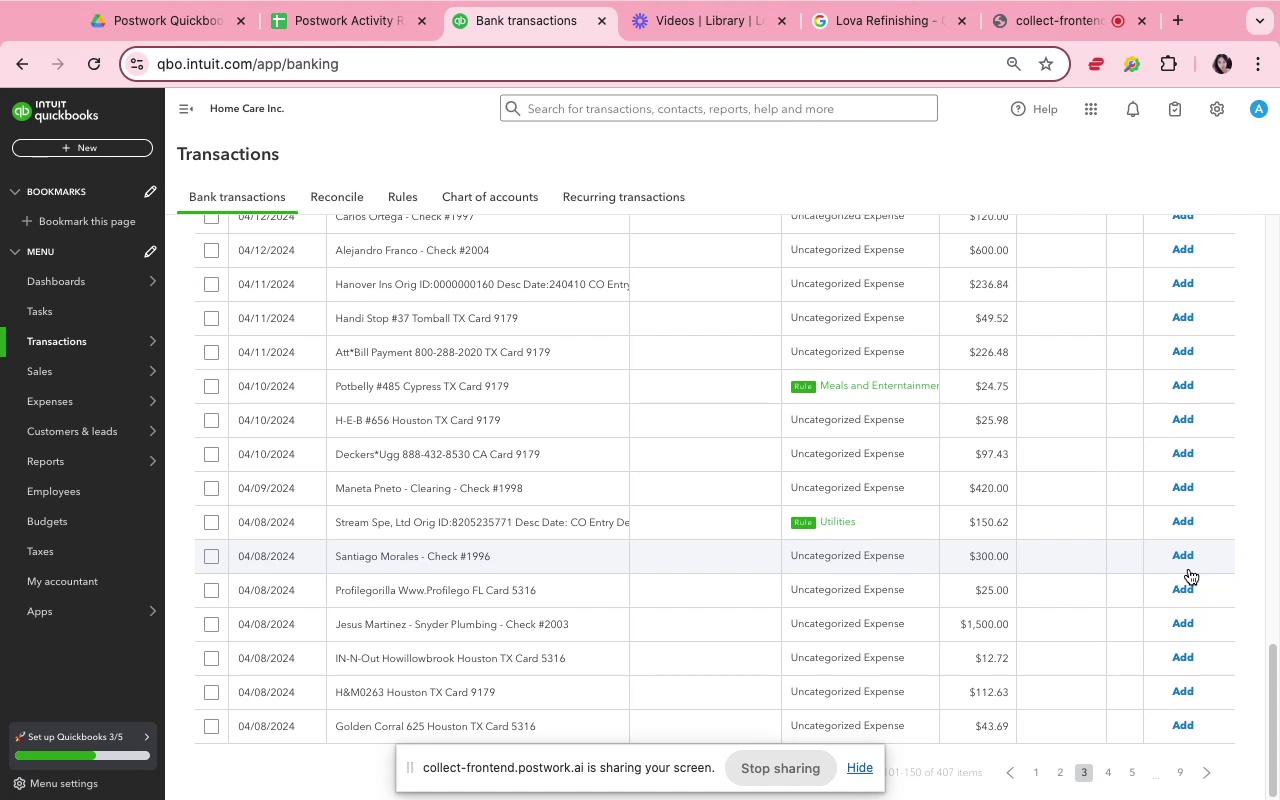 
left_click([953, 383])
 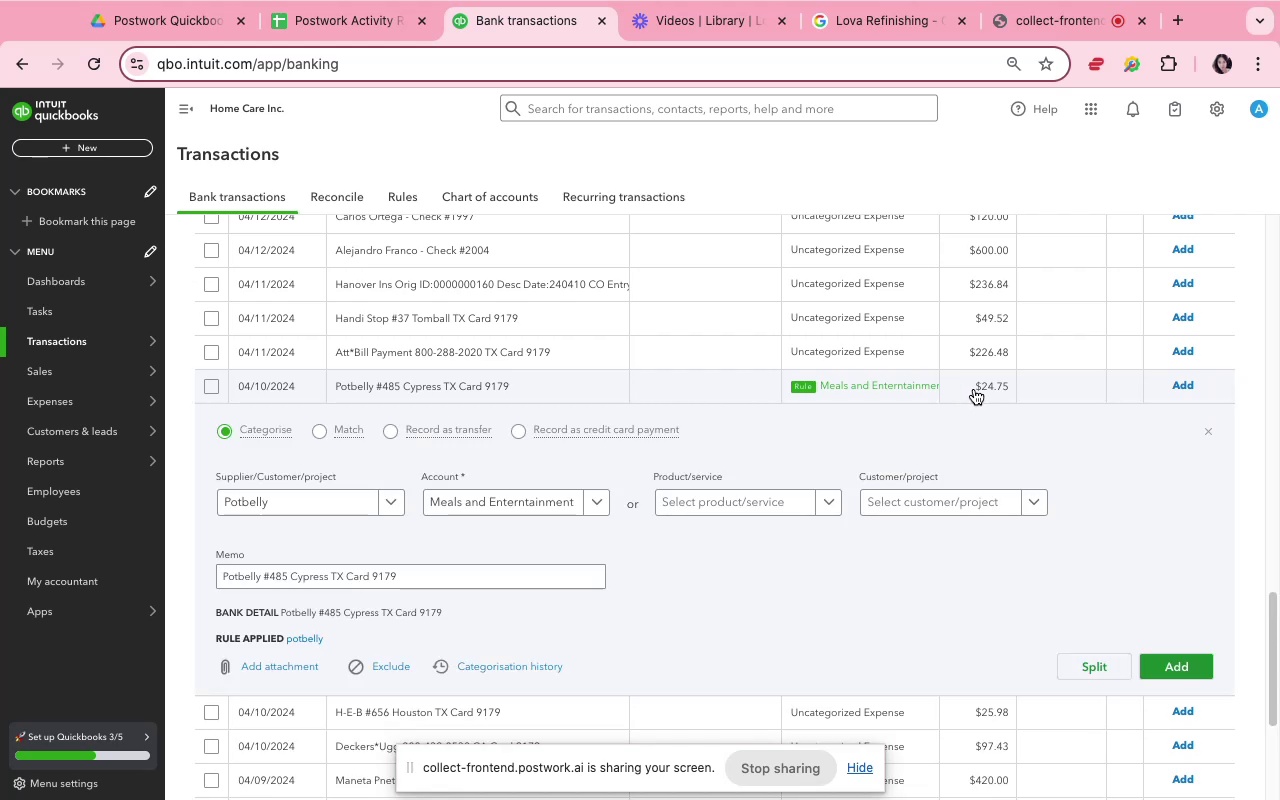 
wait(5.74)
 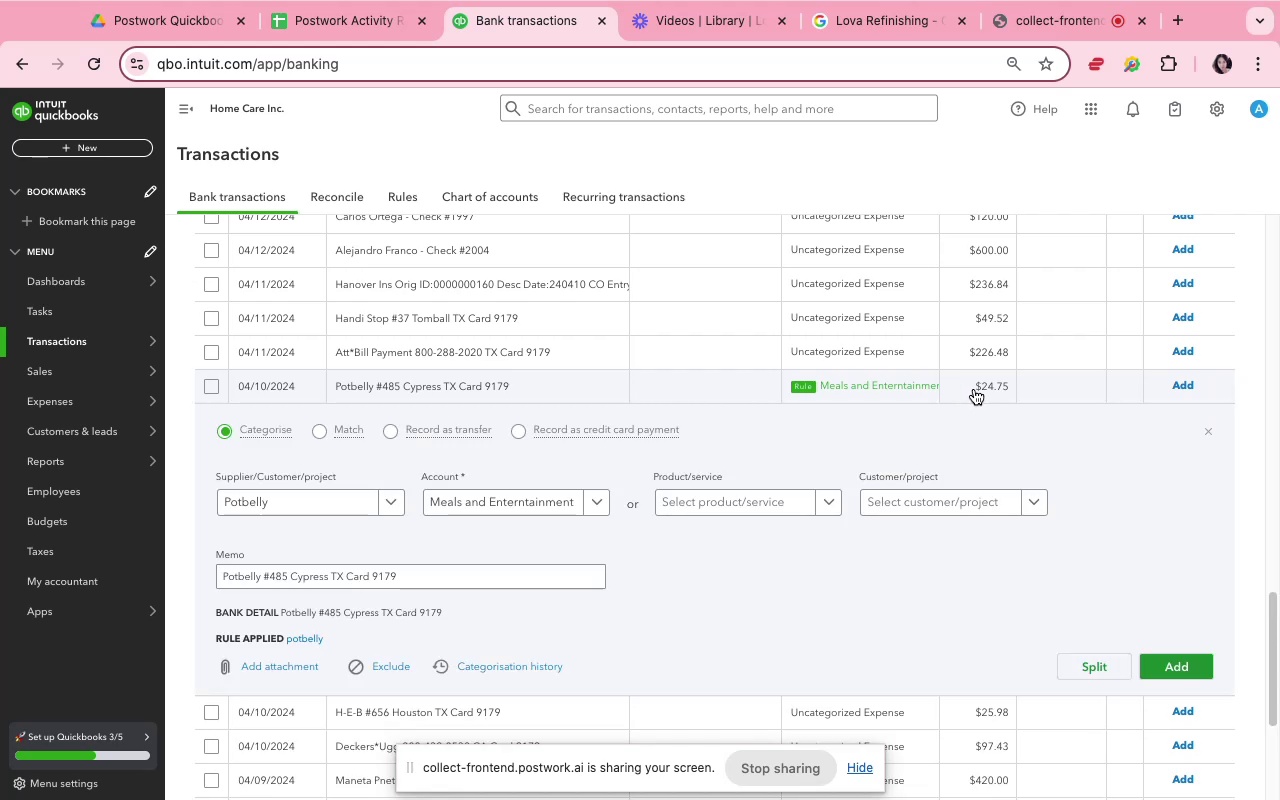 
scroll: coordinate [825, 537], scroll_direction: down, amount: 5.0
 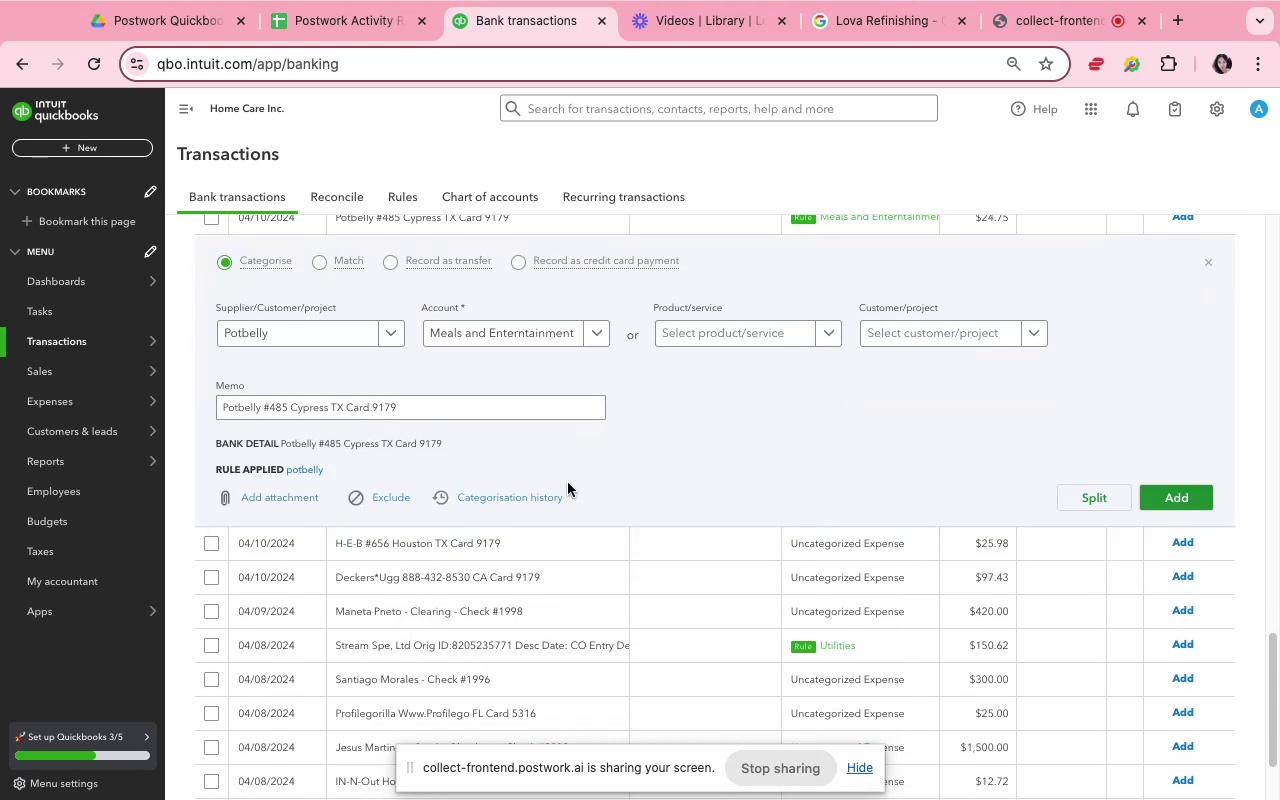 
scroll: coordinate [714, 481], scroll_direction: up, amount: 3.0
 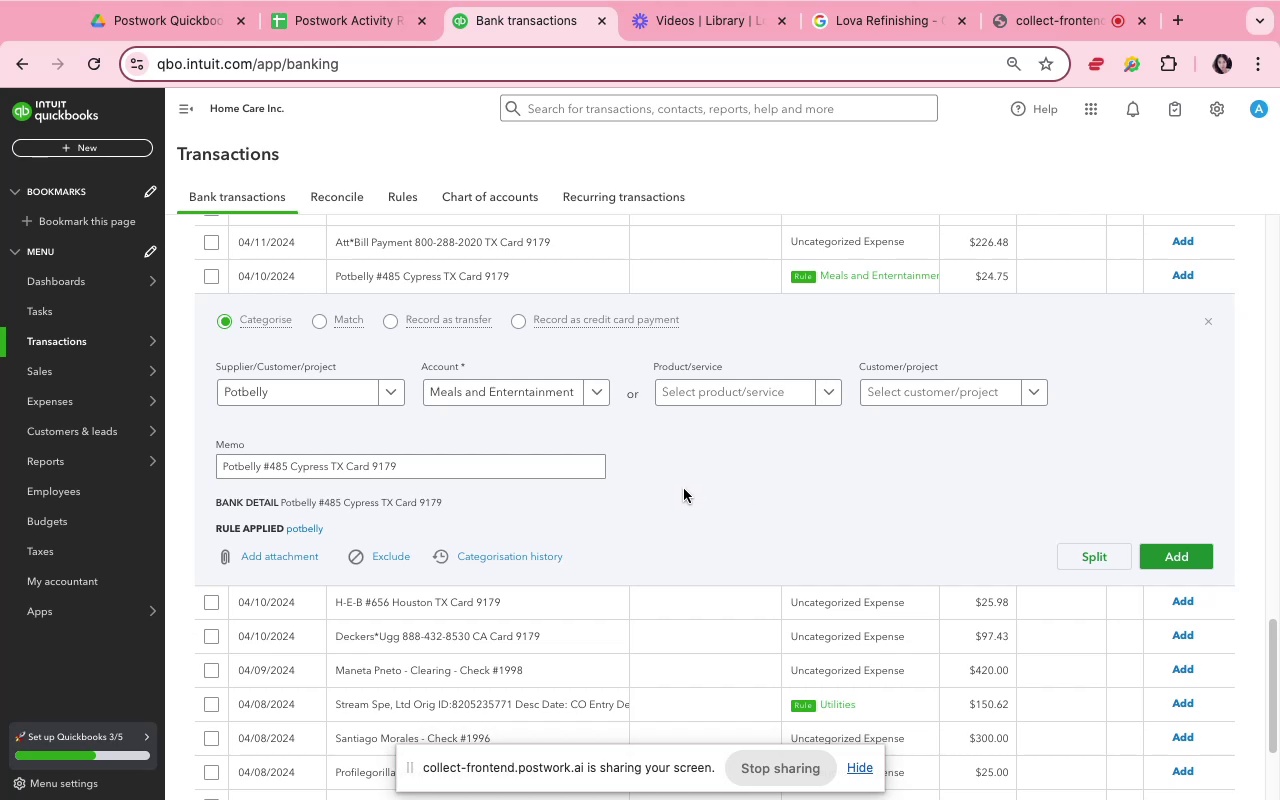 
wait(41.3)
 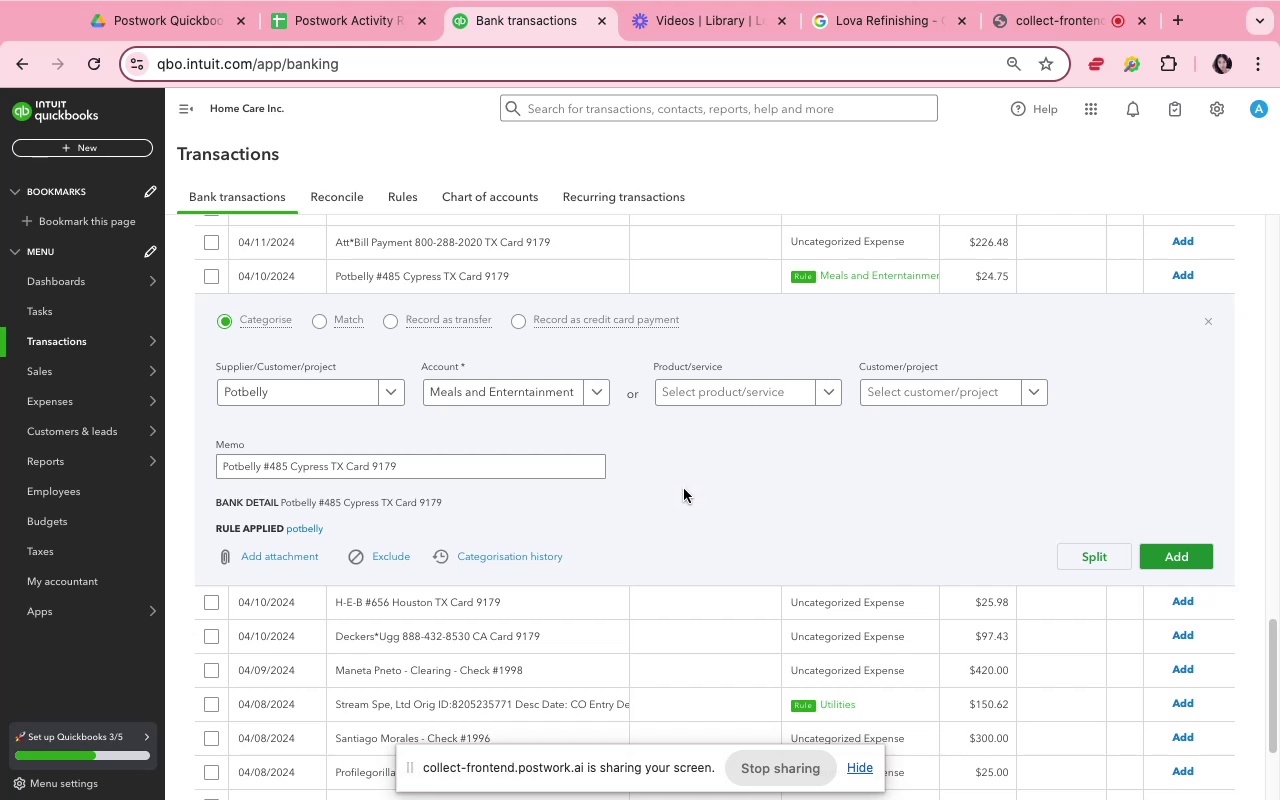 
mouse_move([807, 502])
 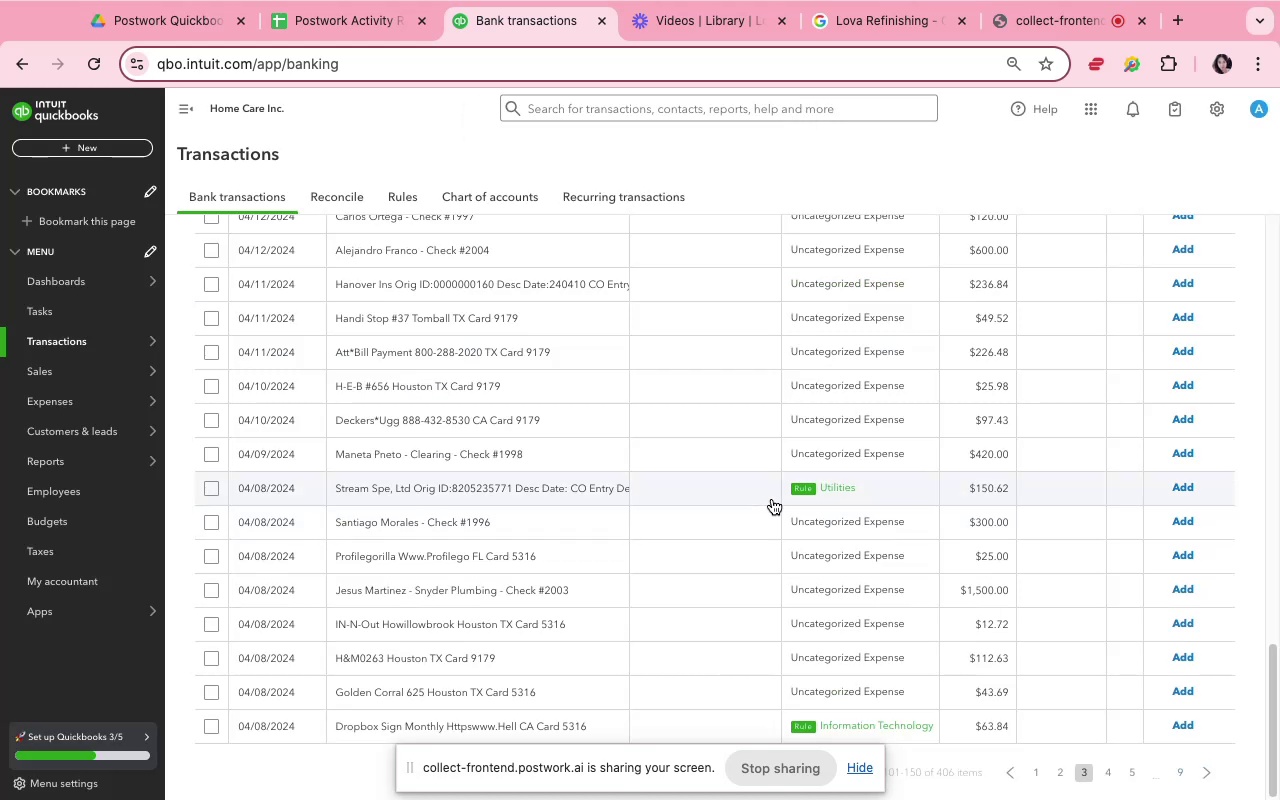 
left_click([772, 495])
 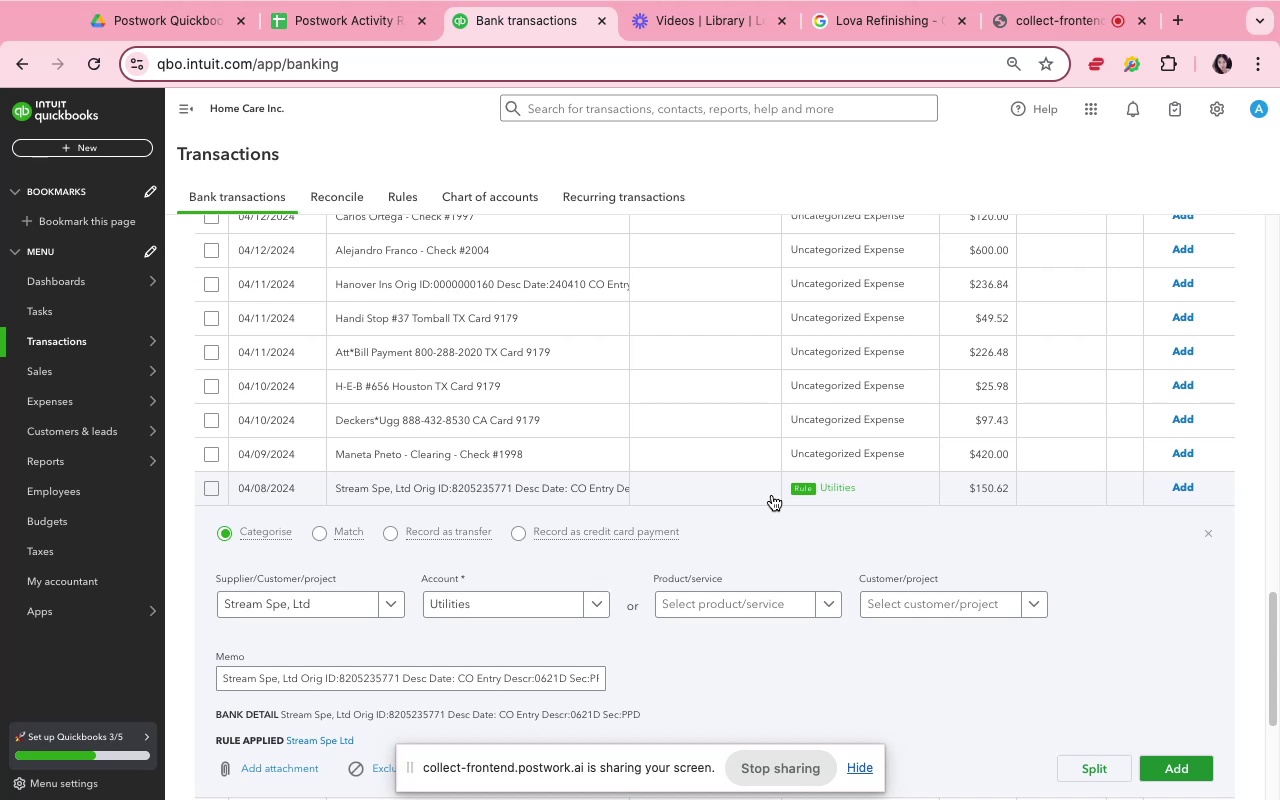 
scroll: coordinate [690, 551], scroll_direction: down, amount: 9.0
 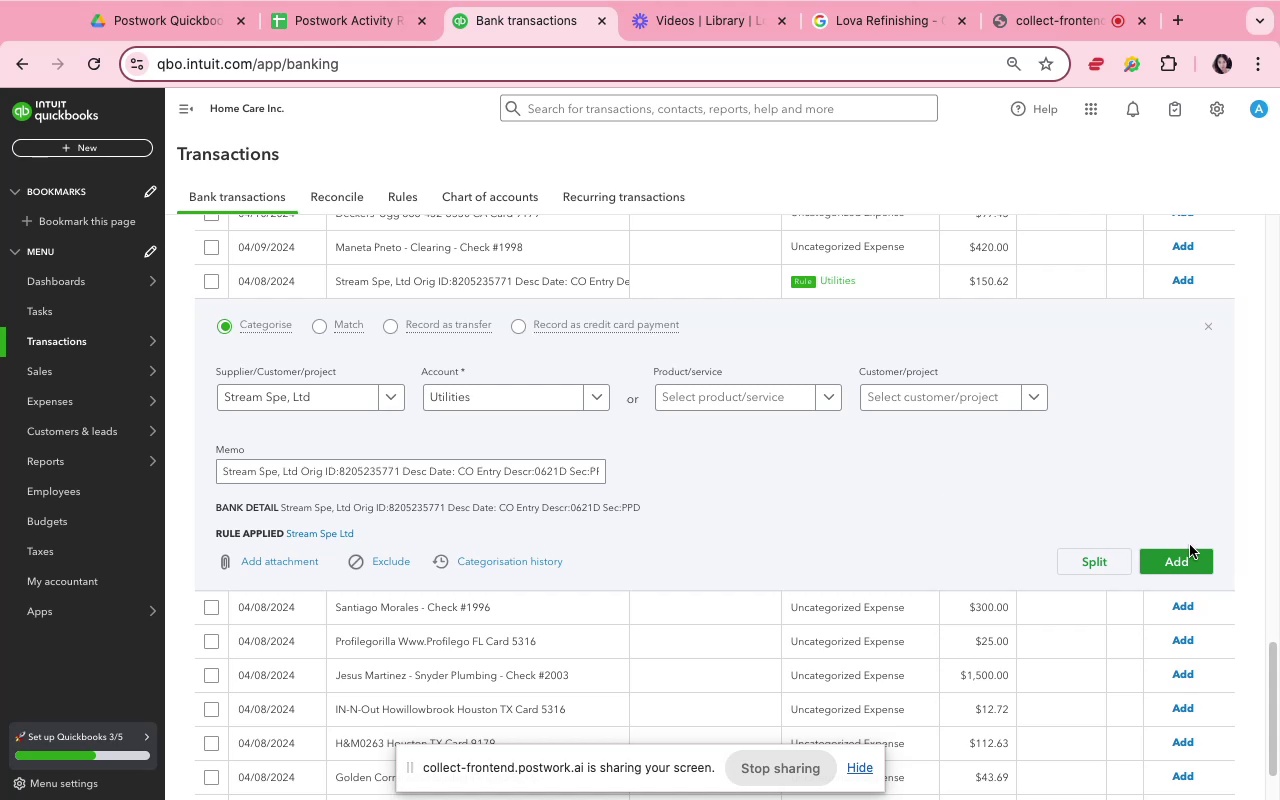 
wait(24.65)
 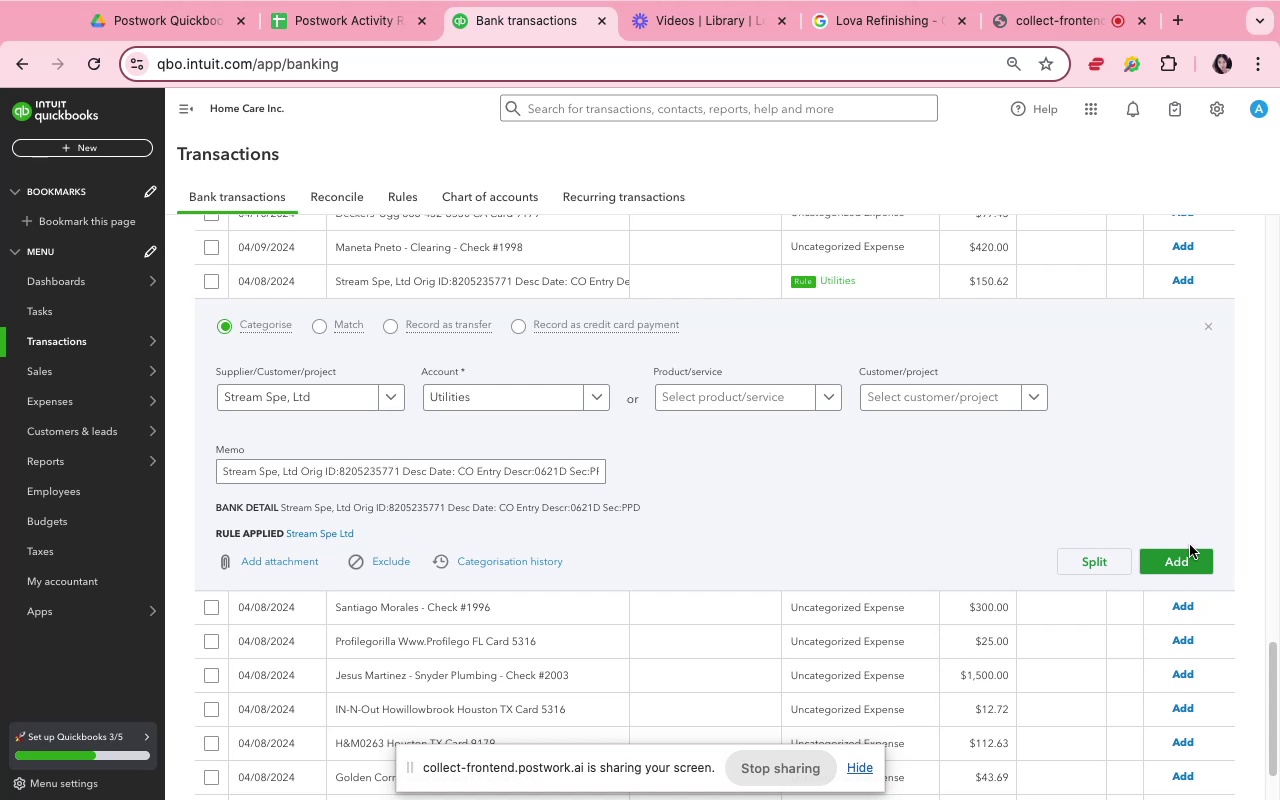 
left_click([1194, 554])
 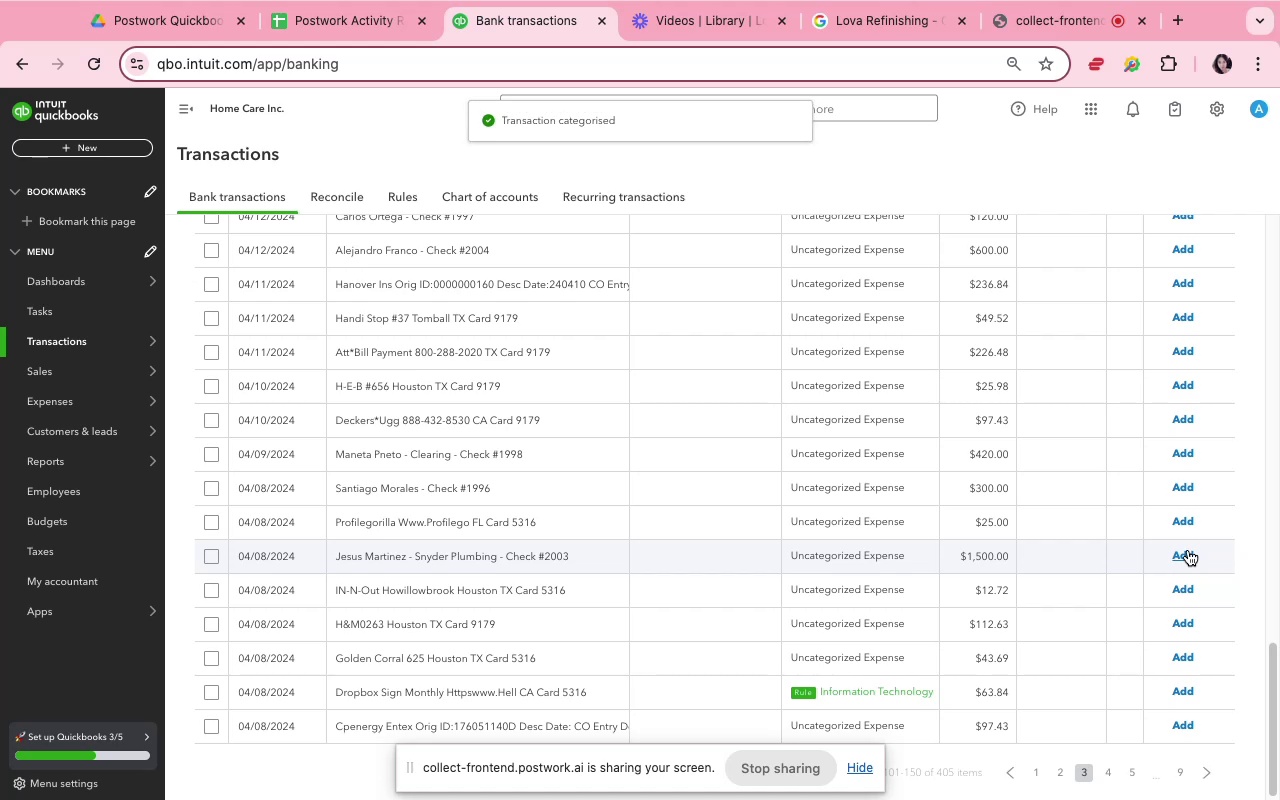 
wait(6.07)
 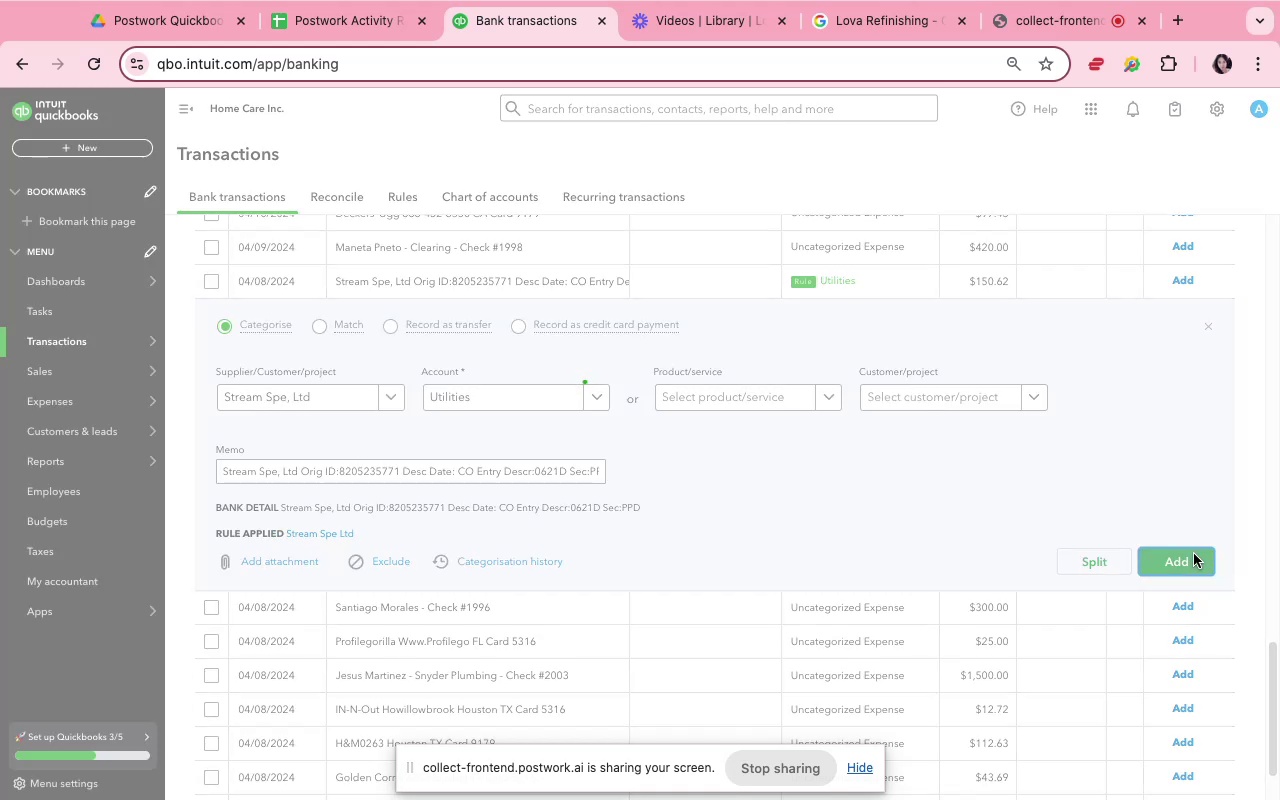 
scroll: coordinate [857, 592], scroll_direction: down, amount: 6.0
 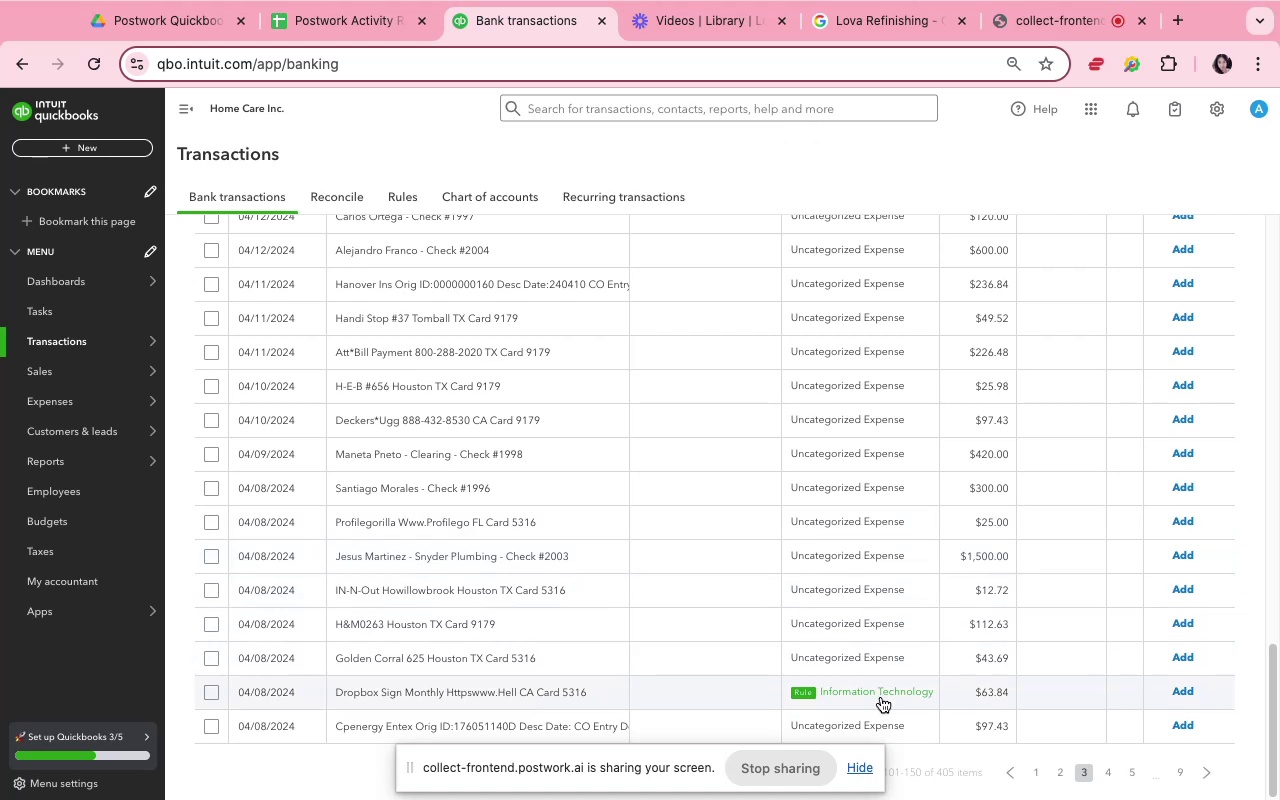 
left_click([881, 698])
 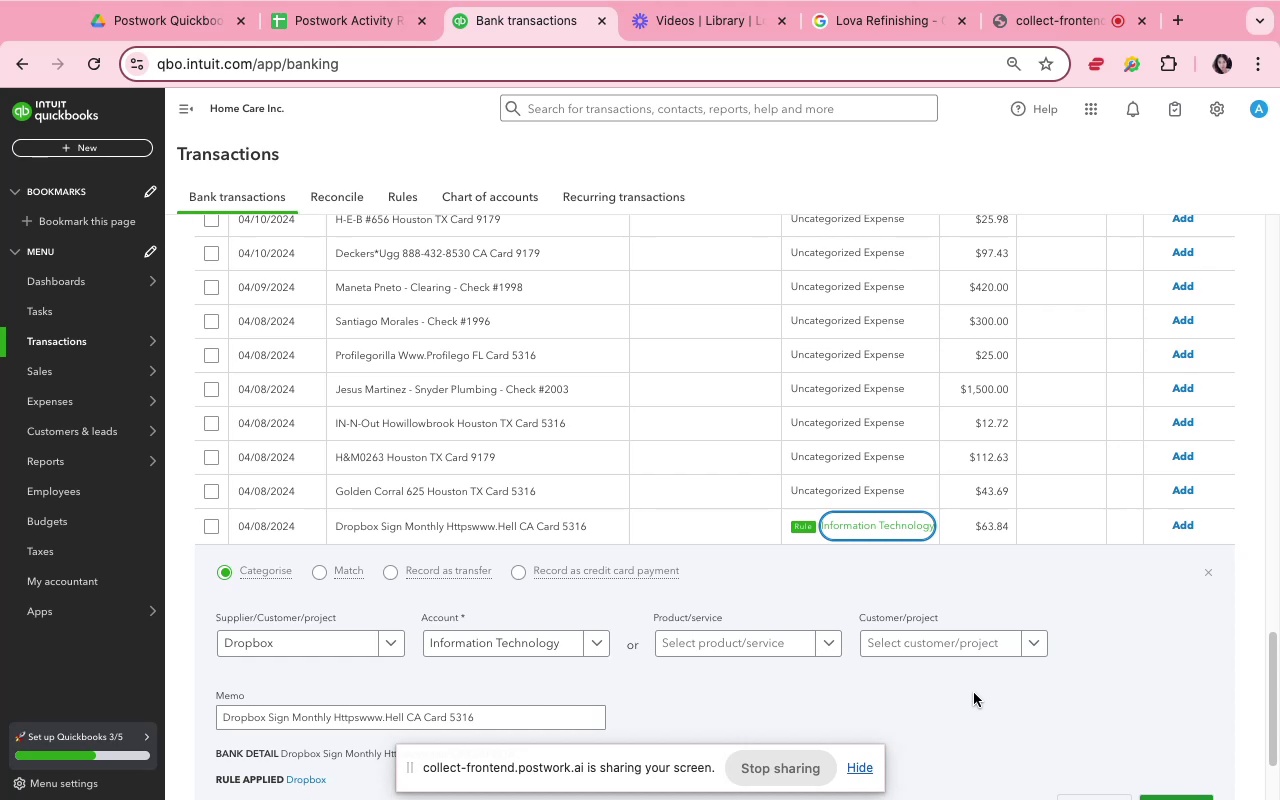 
wait(37.37)
 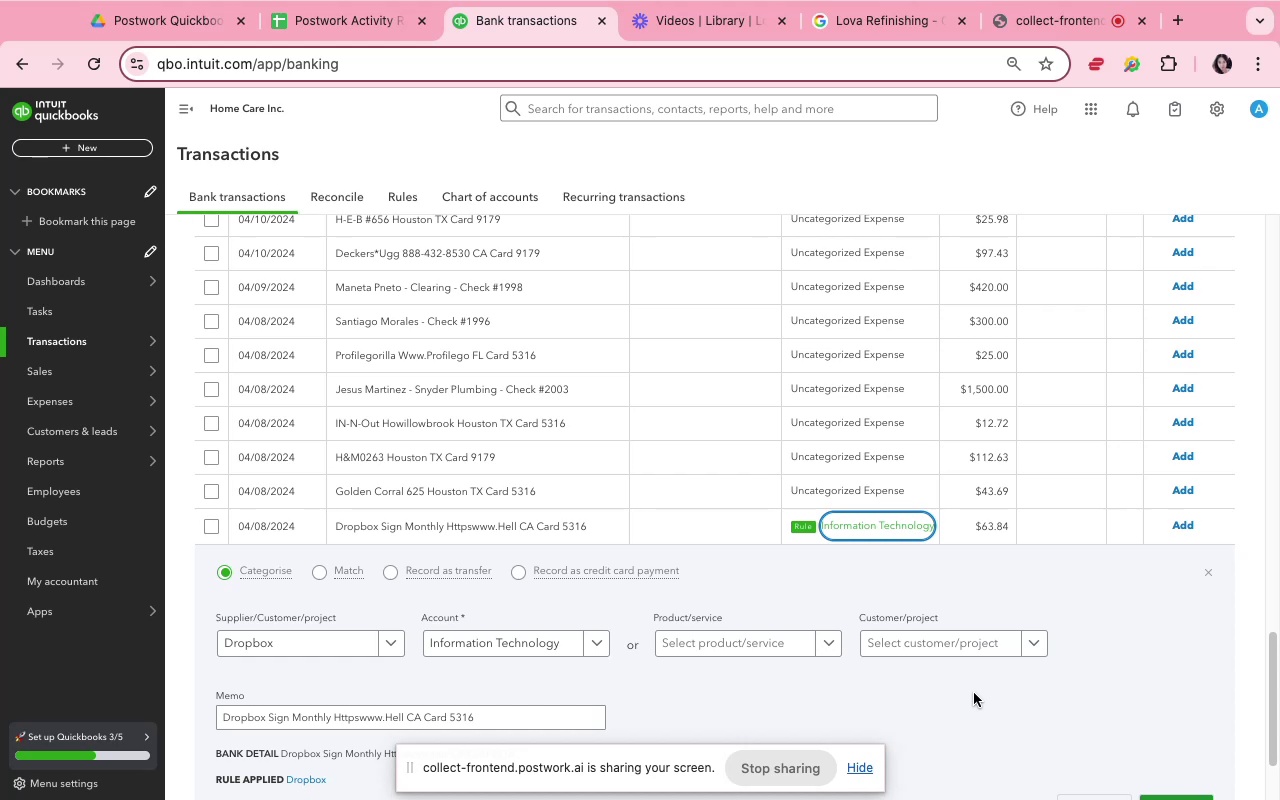 
scroll: coordinate [1178, 567], scroll_direction: down, amount: 35.0
 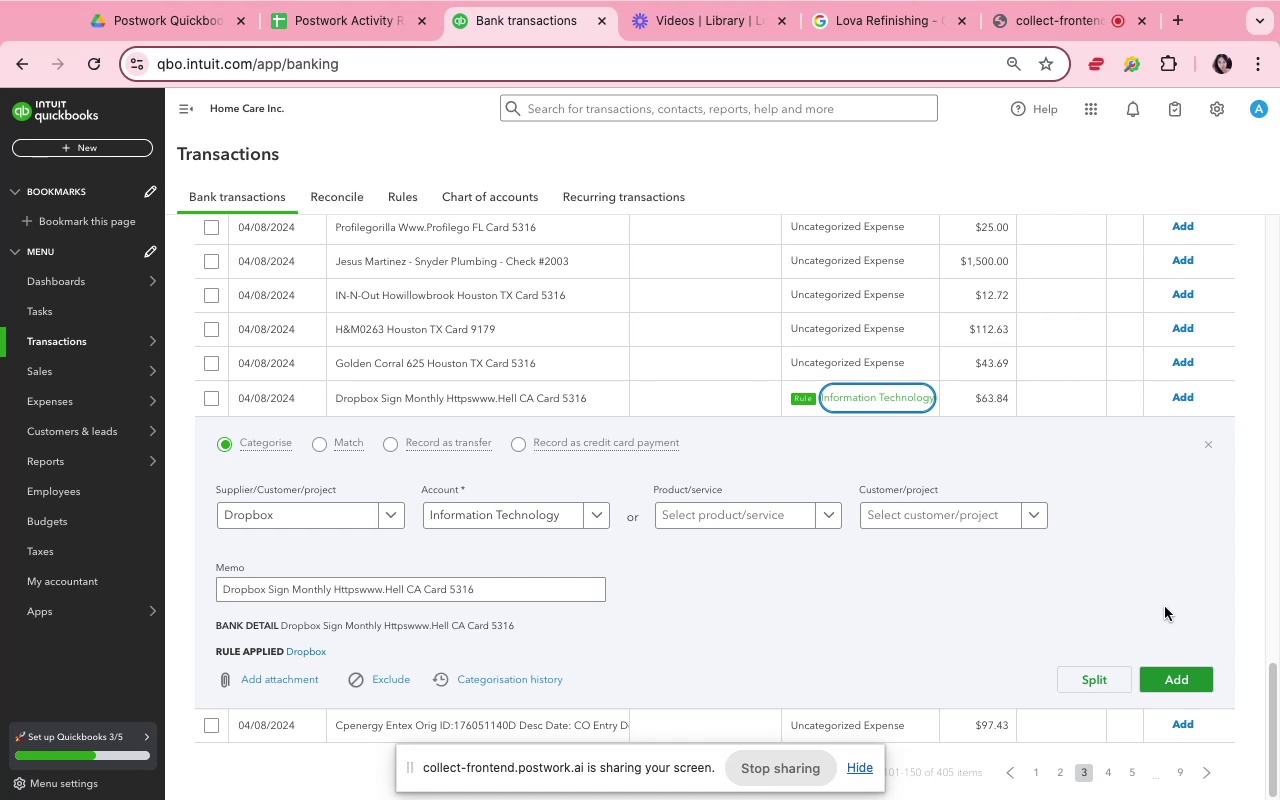 
wait(8.34)
 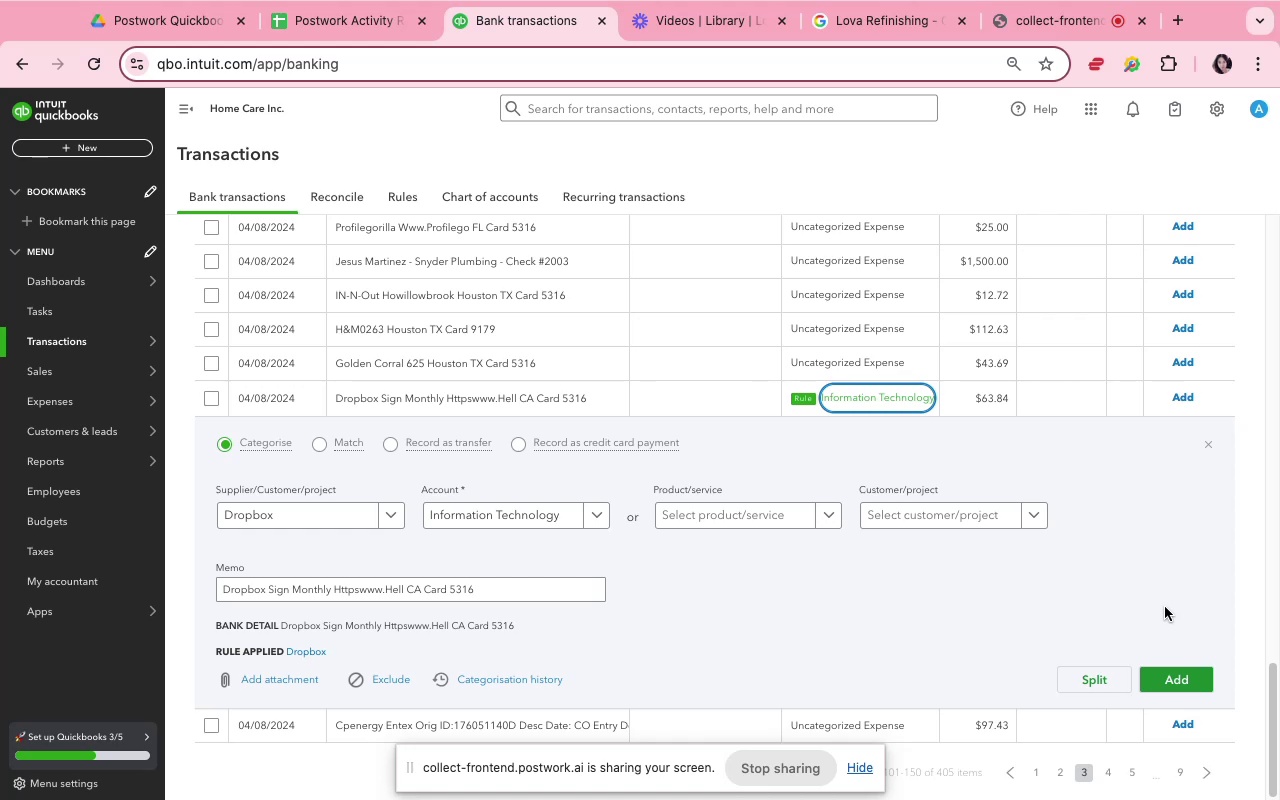 
left_click([1136, 548])
 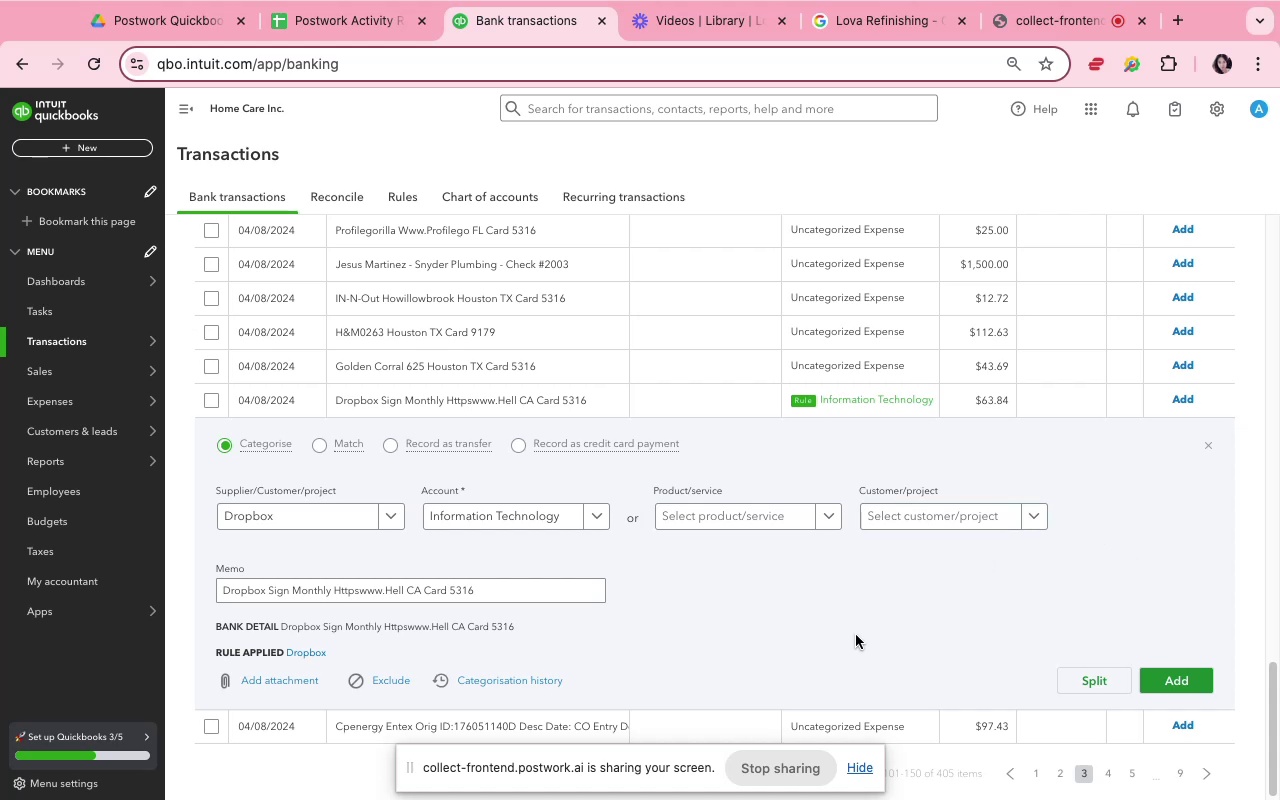 
wait(164.99)
 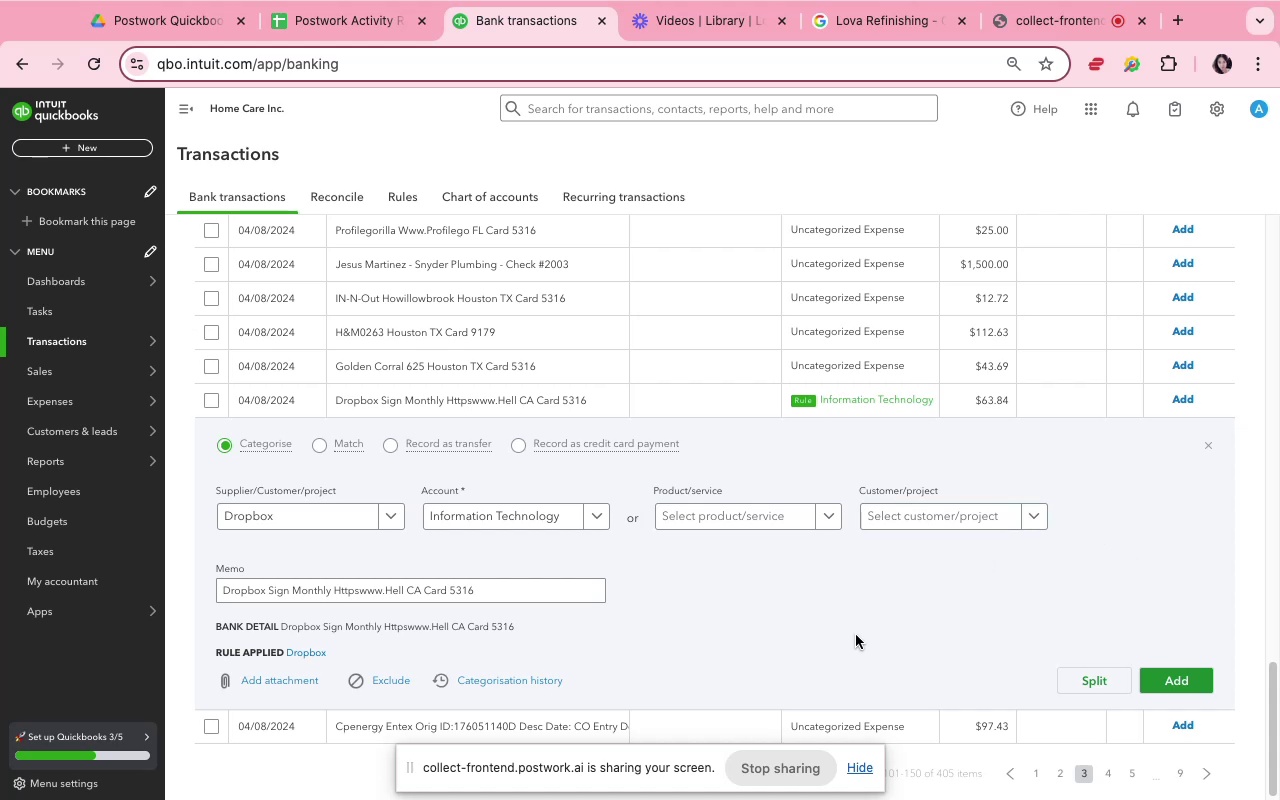 
left_click([1152, 677])
 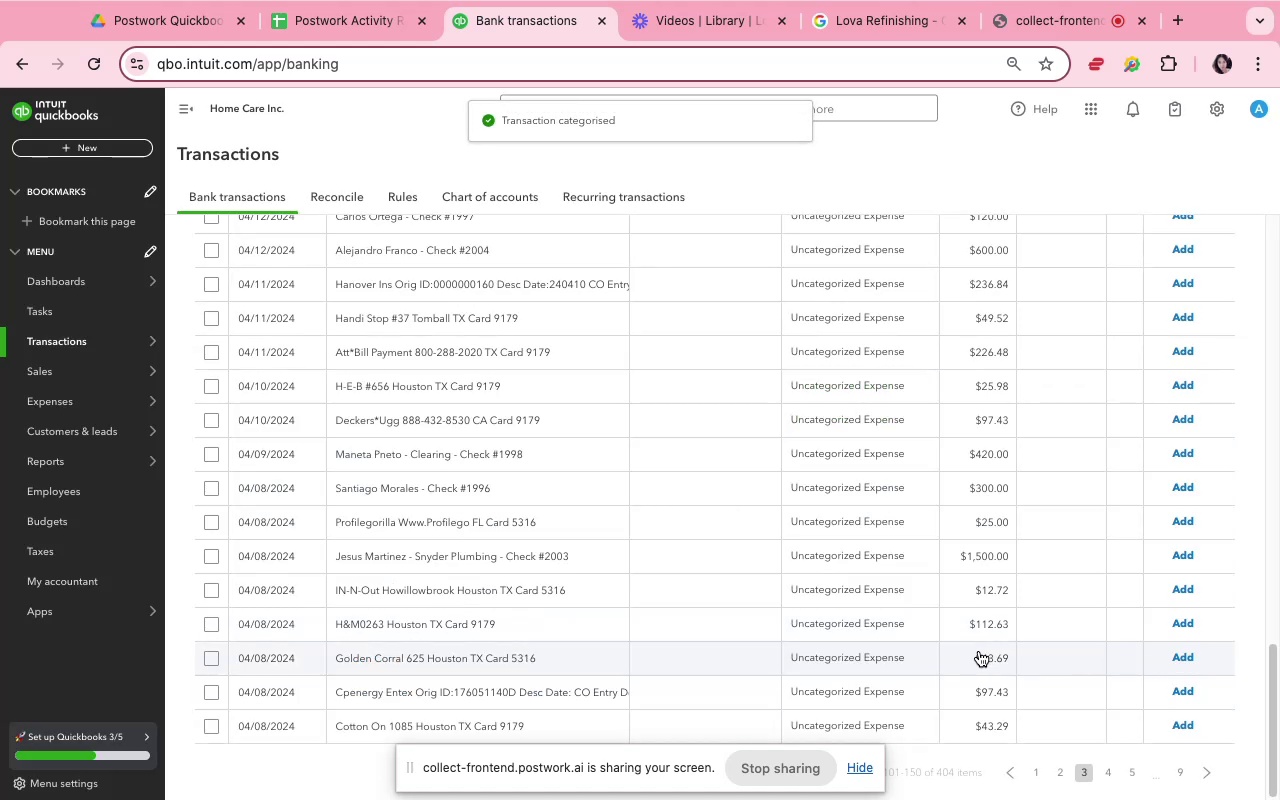 
wait(6.96)
 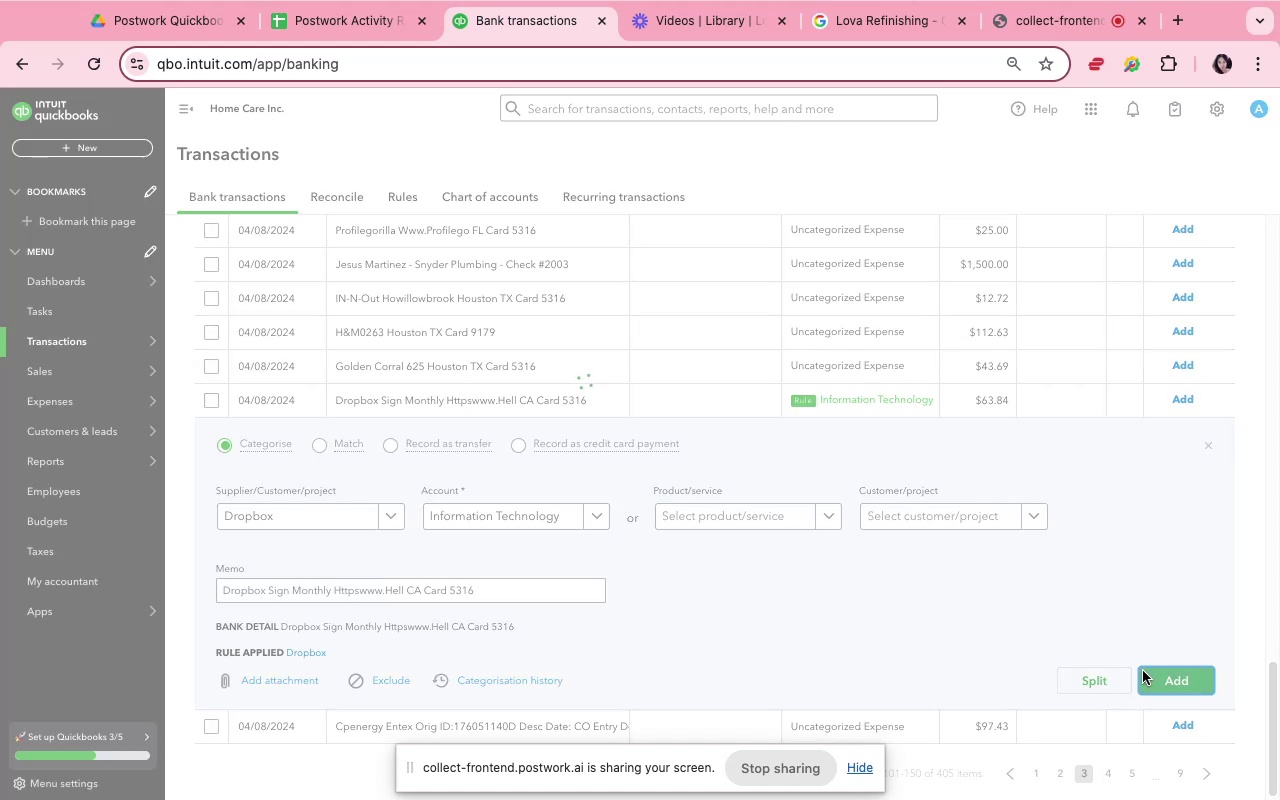 
scroll: coordinate [847, 516], scroll_direction: up, amount: 15.0
 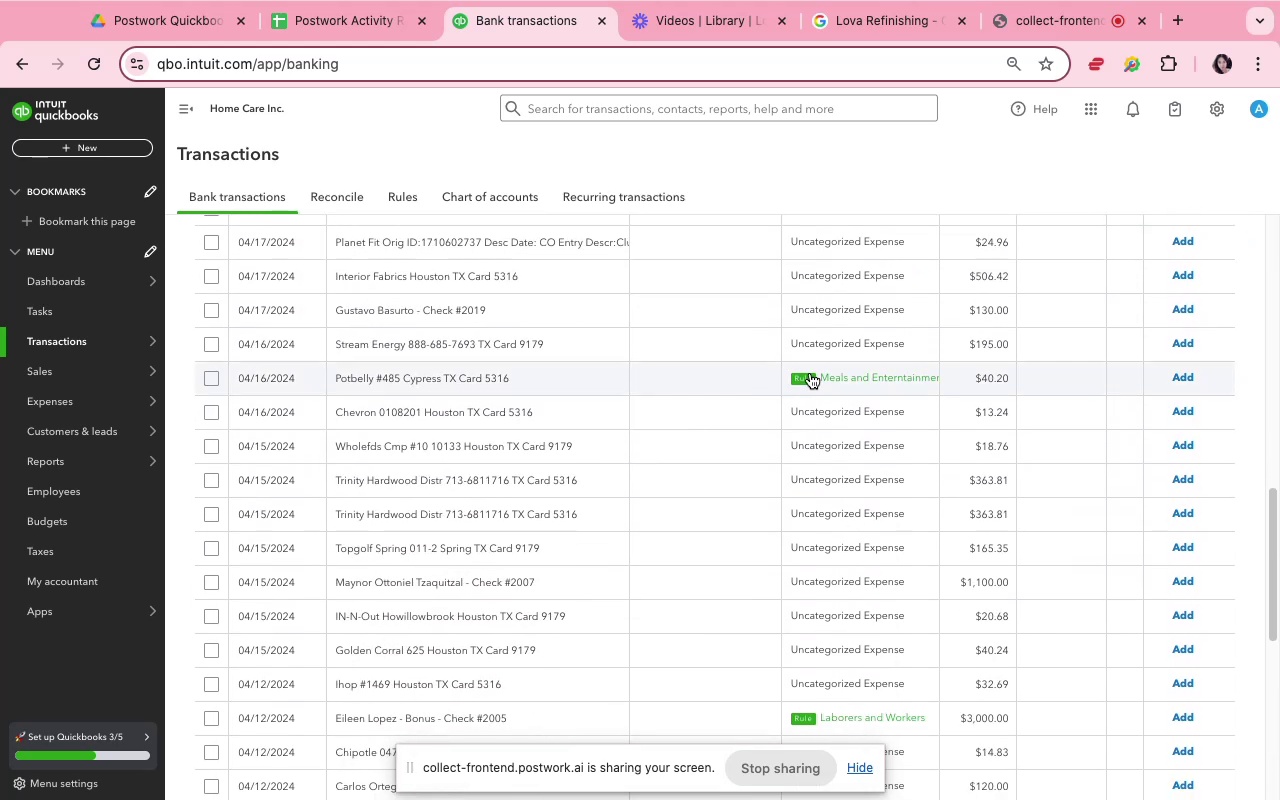 
left_click([810, 373])
 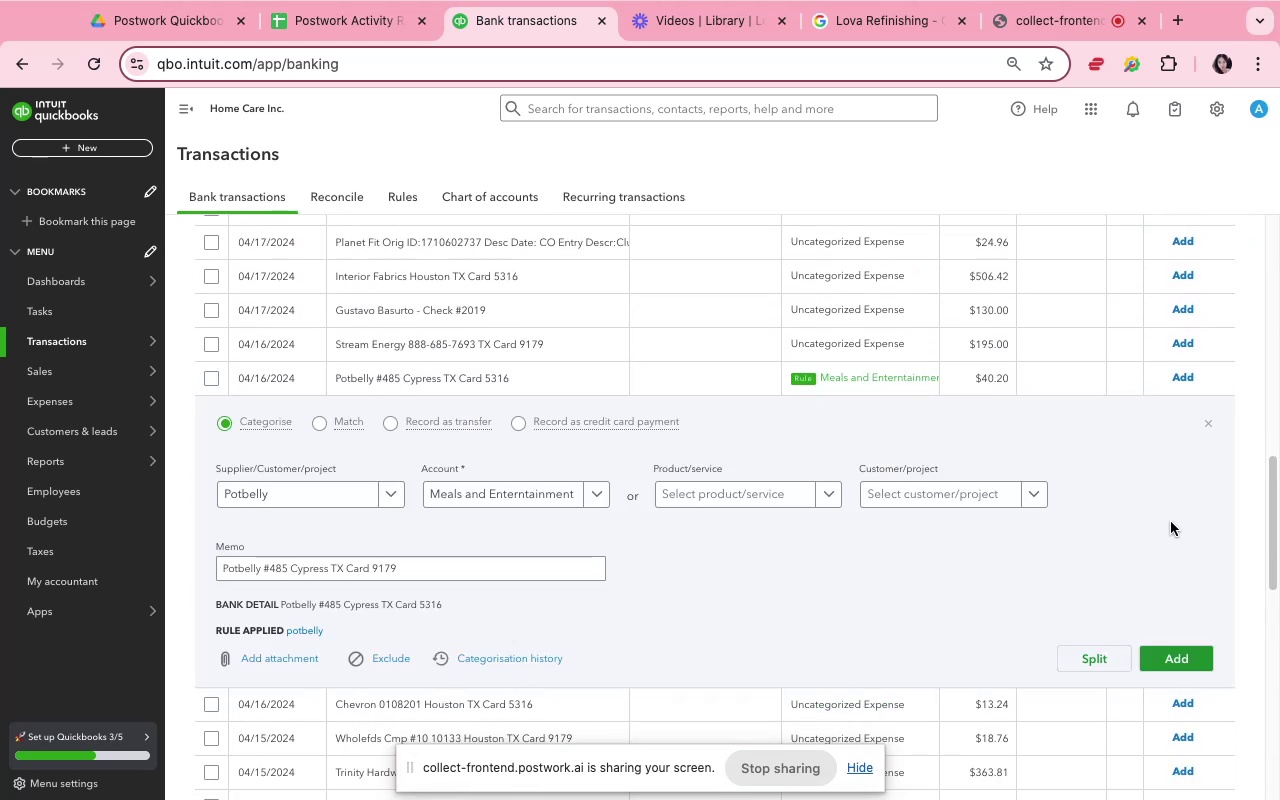 
left_click([1170, 522])
 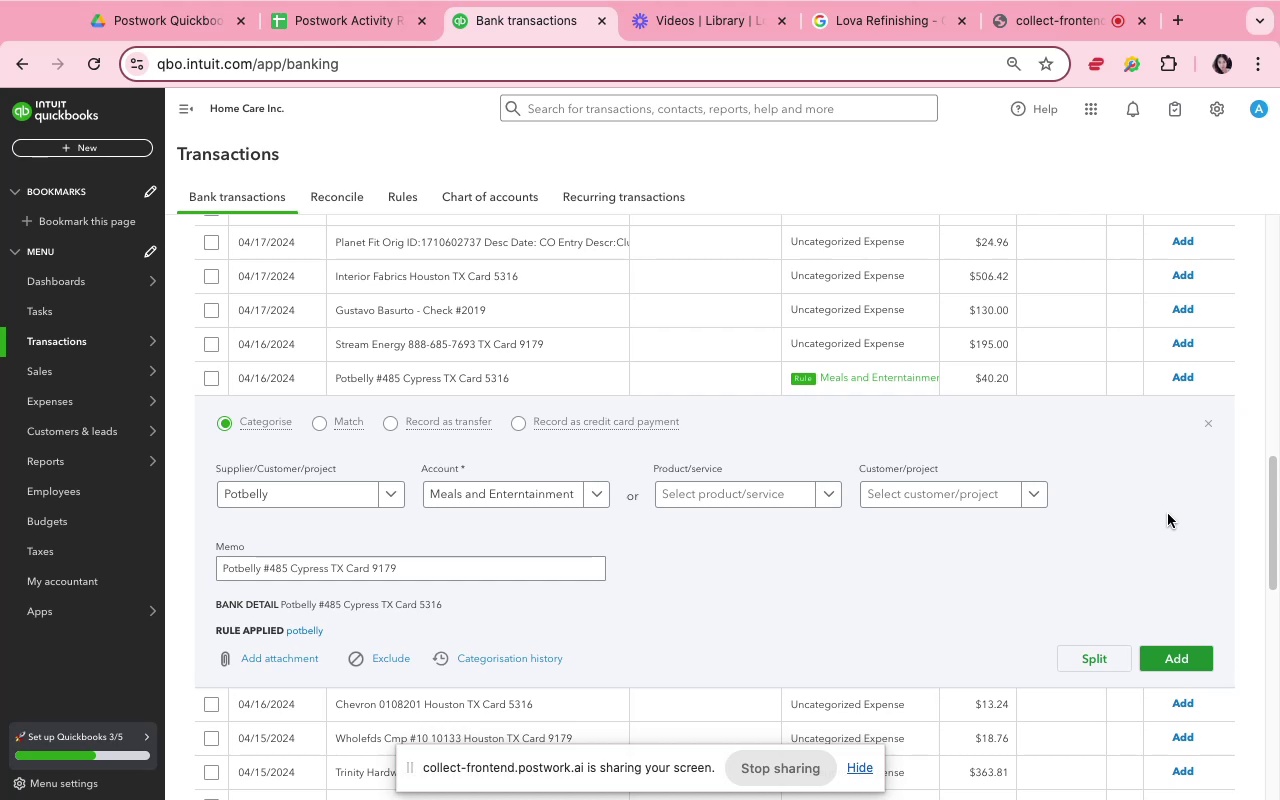 
wait(10.16)
 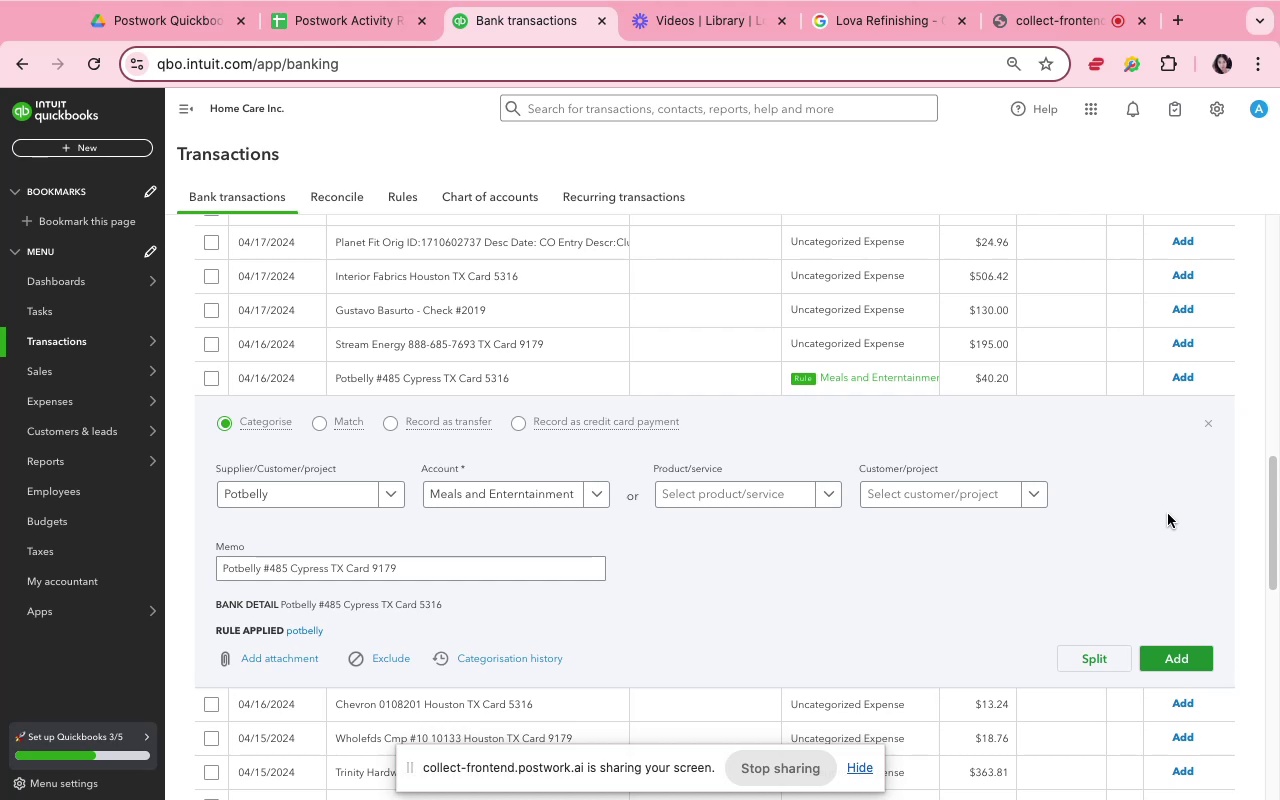 
left_click([1175, 658])
 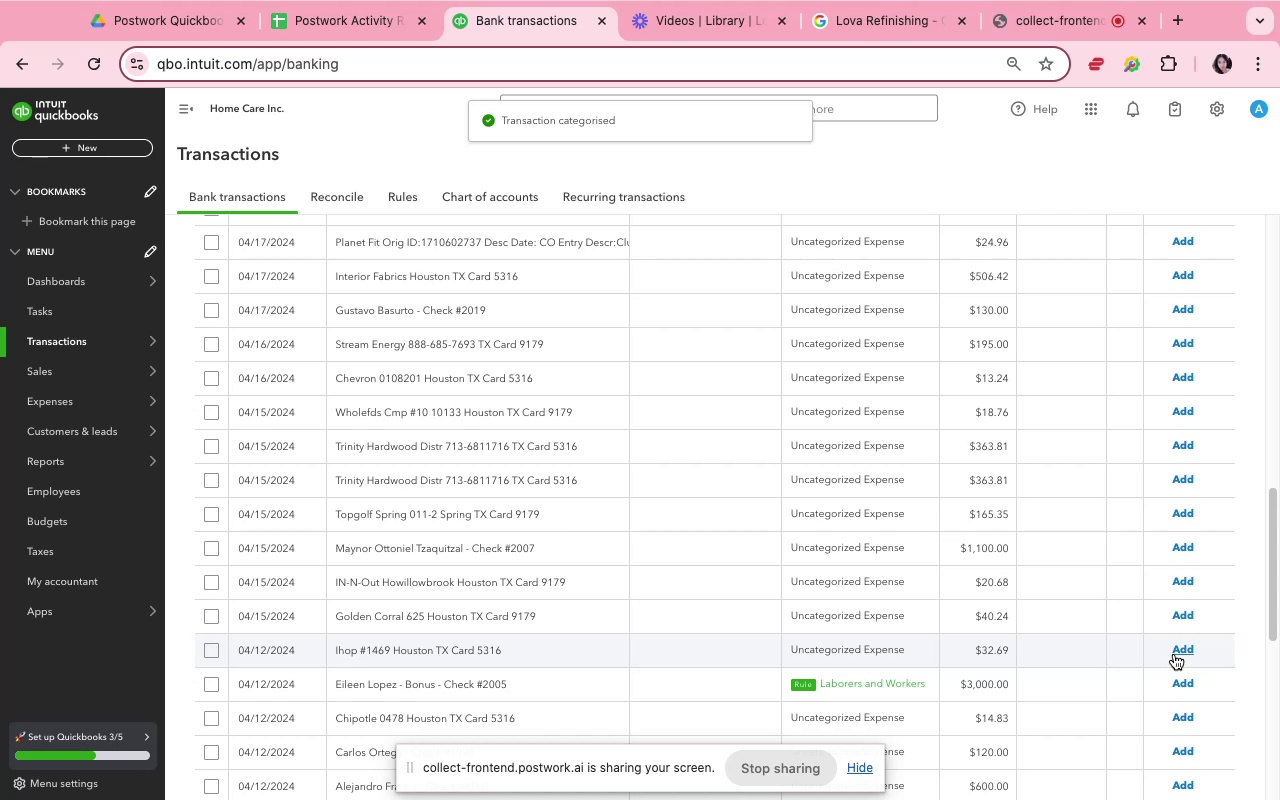 
wait(8.24)
 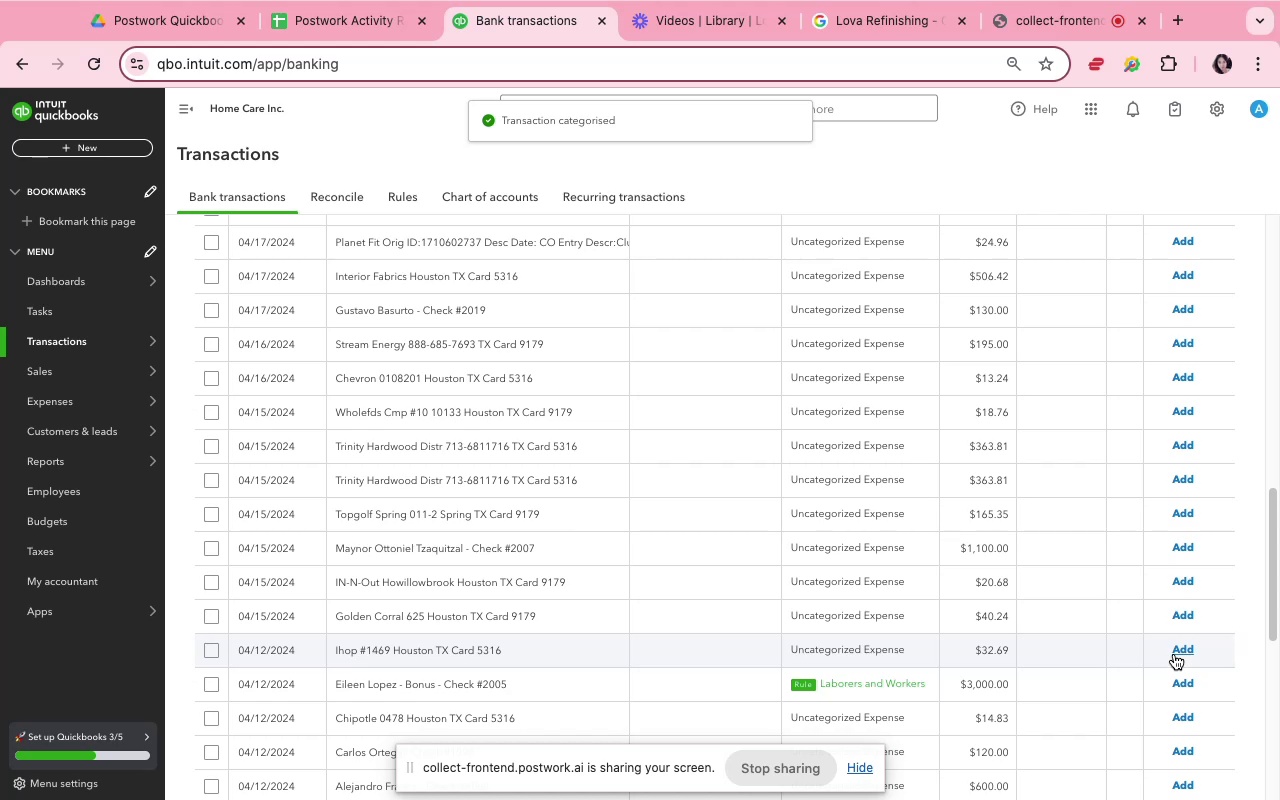 
left_click([730, 674])
 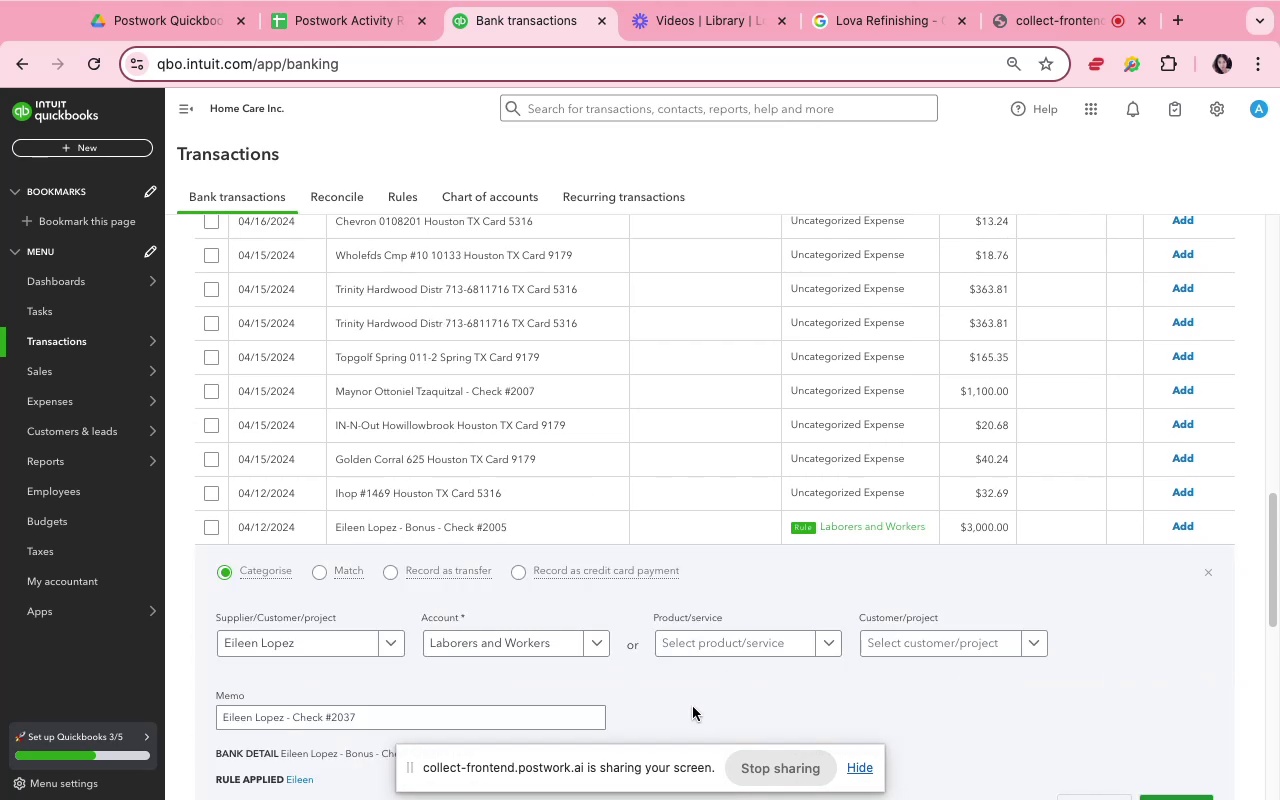 
scroll: coordinate [700, 622], scroll_direction: down, amount: 6.0
 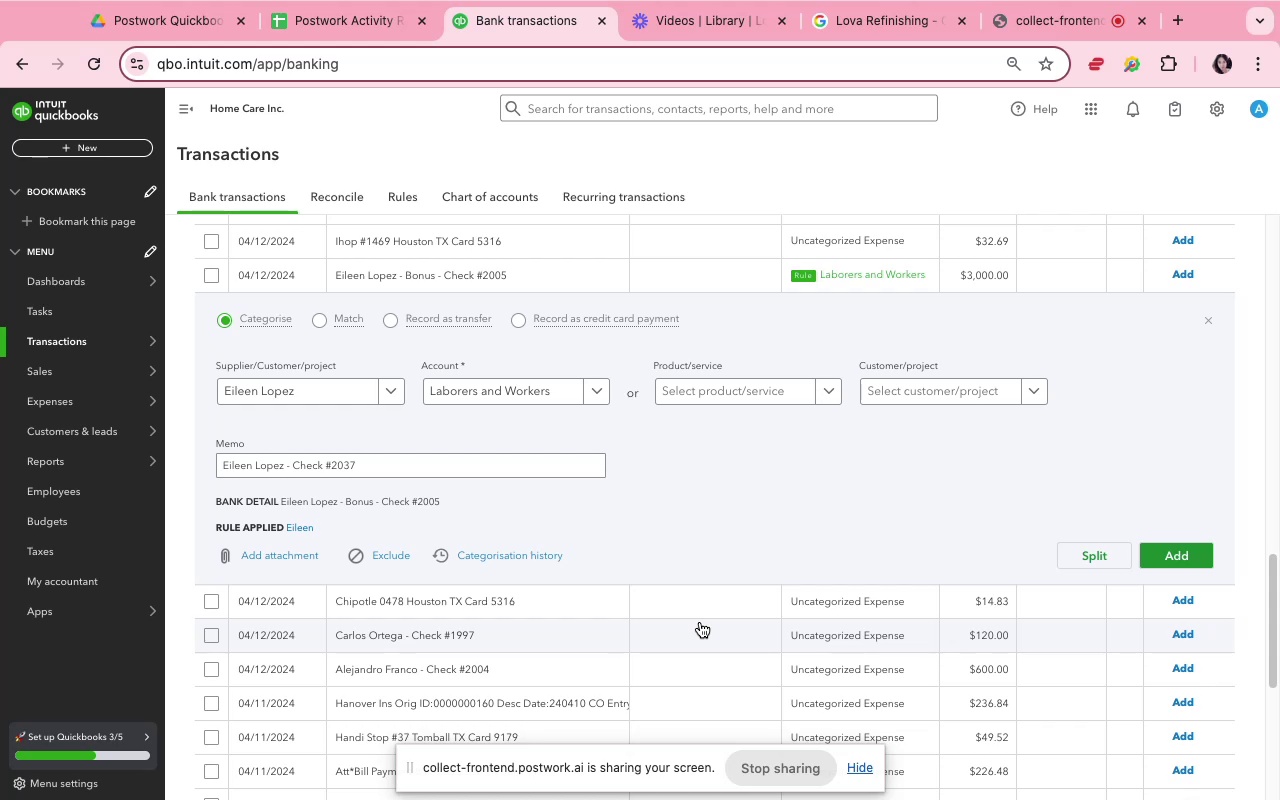 
wait(13.09)
 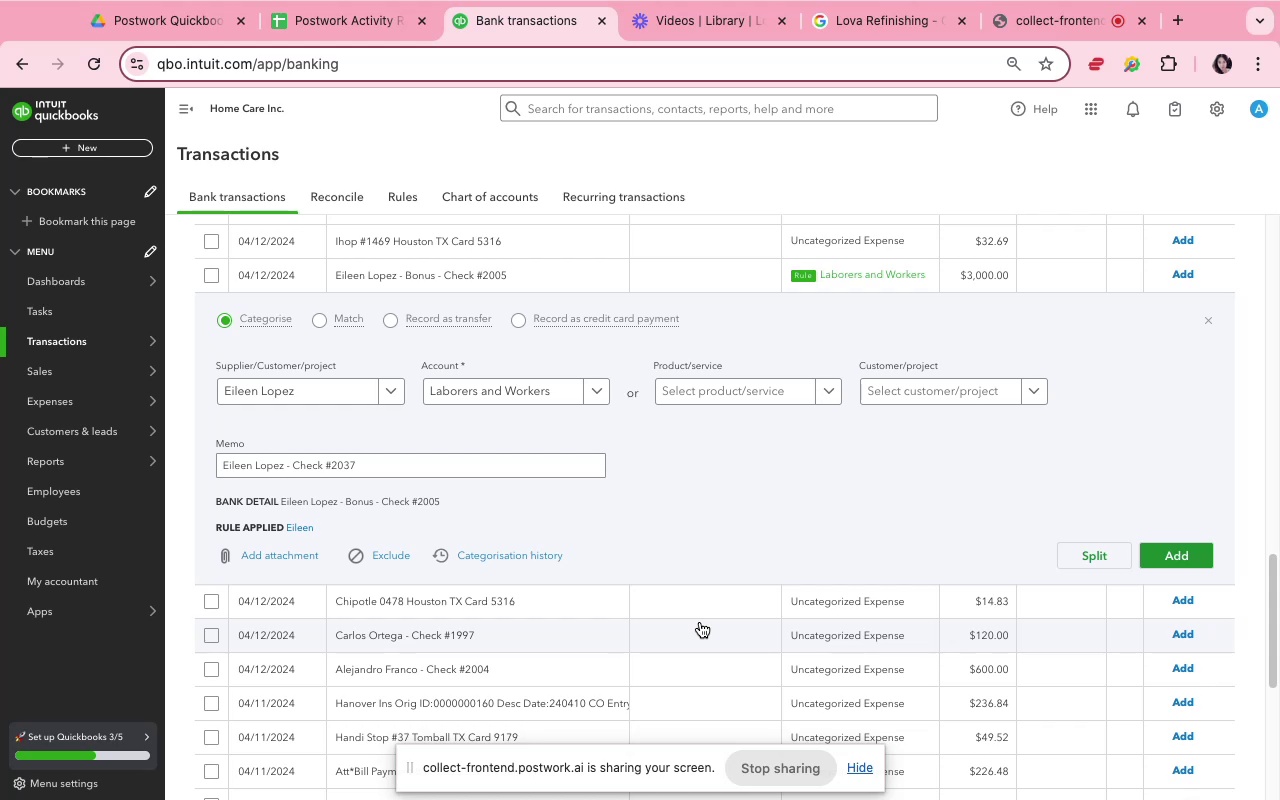 
left_click([897, 494])
 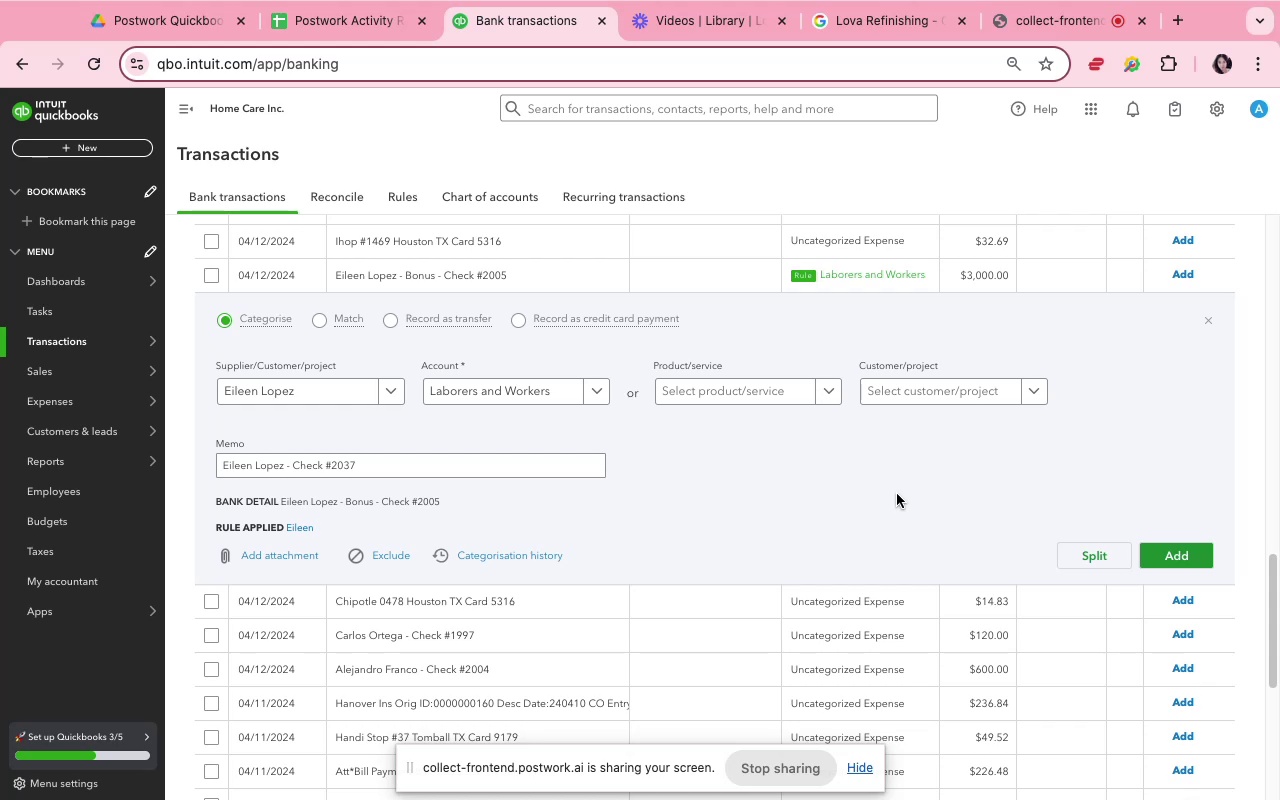 
wait(7.57)
 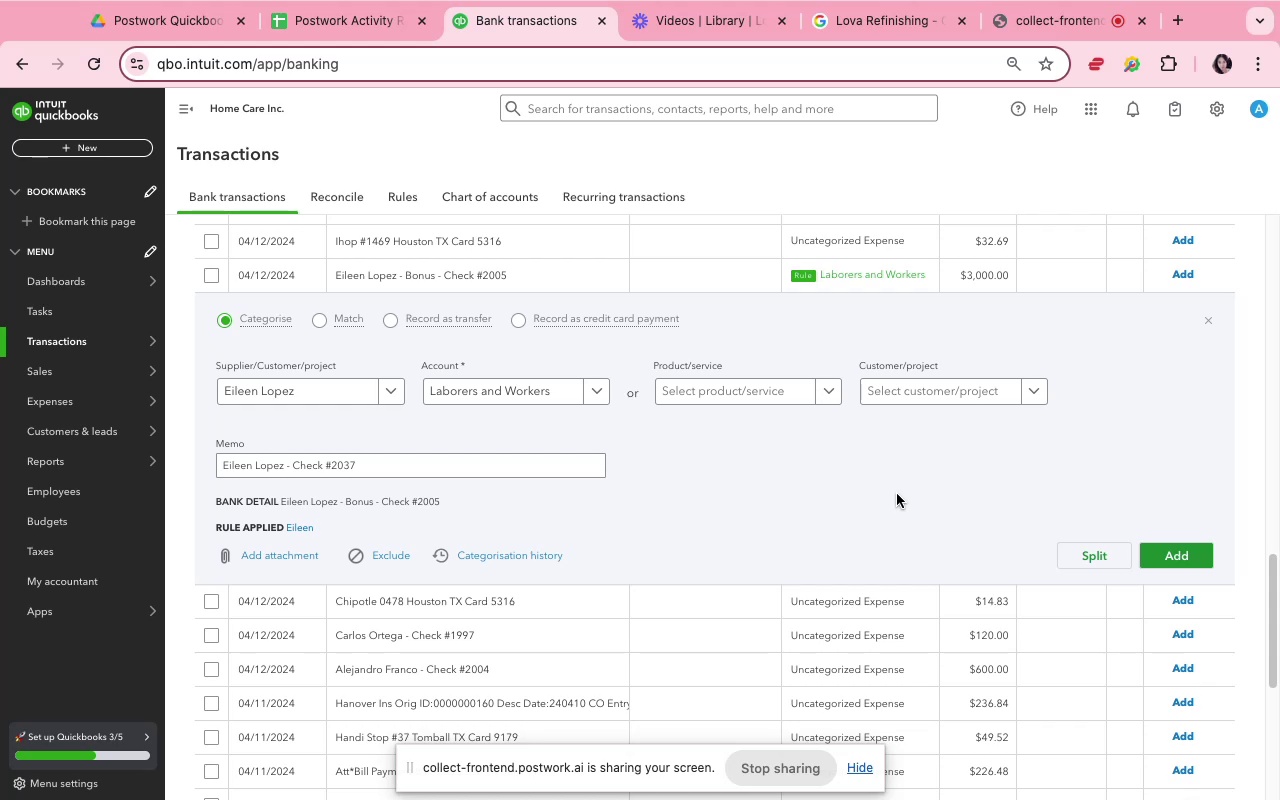 
left_click([890, 486])
 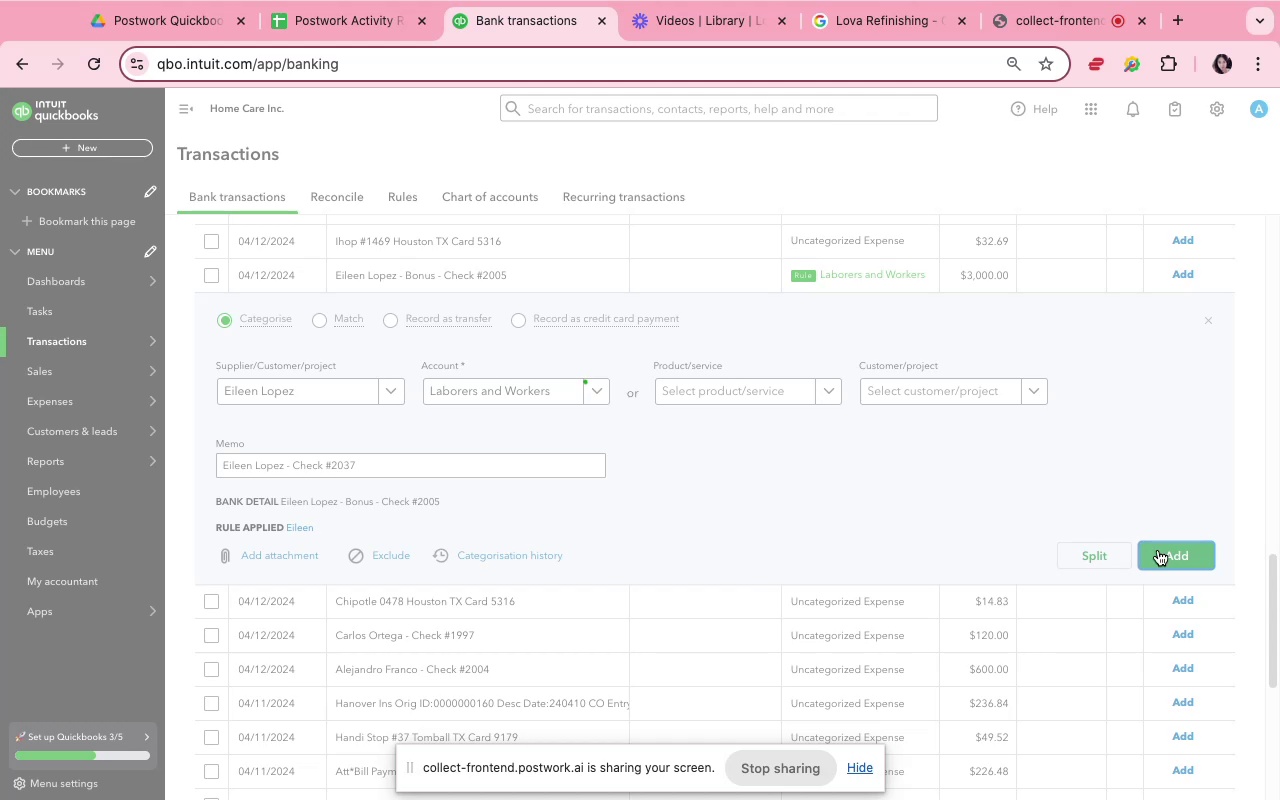 
scroll: coordinate [976, 538], scroll_direction: down, amount: 15.0
 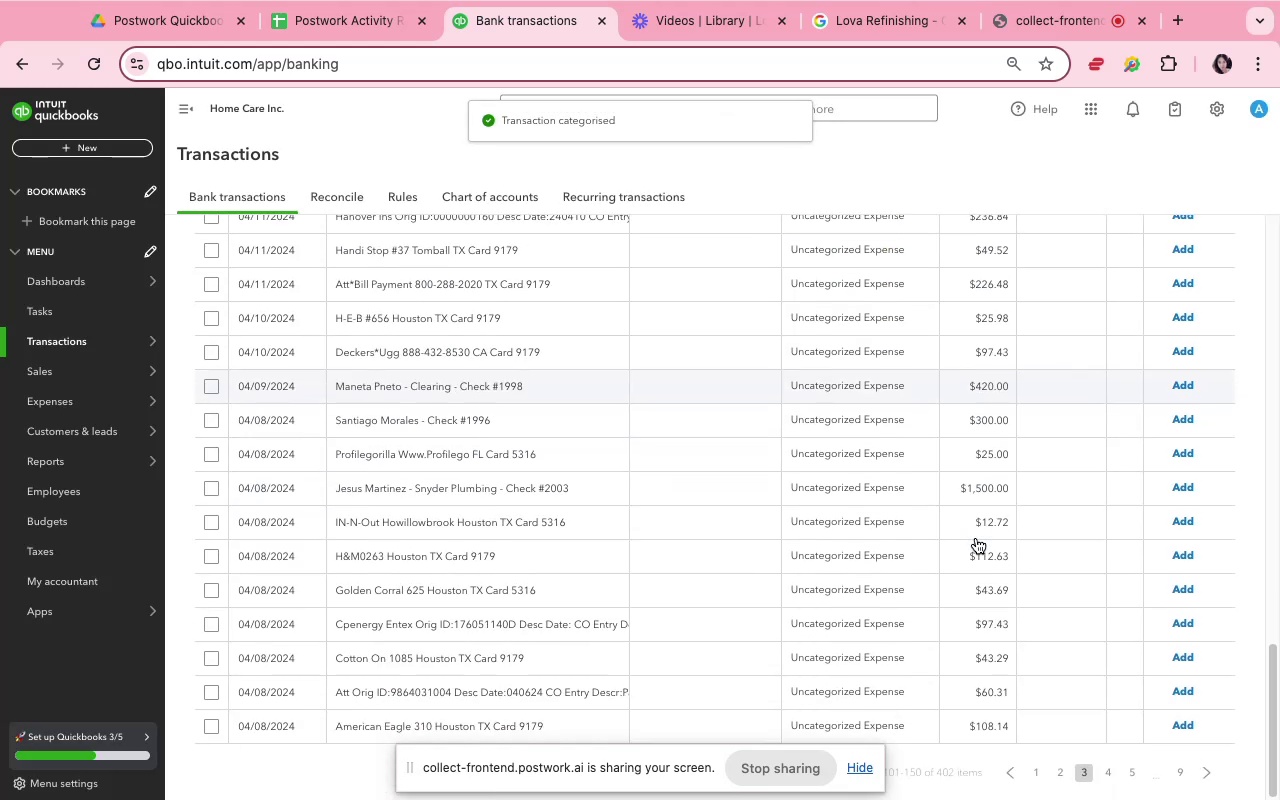 
scroll: coordinate [716, 491], scroll_direction: up, amount: 73.0
 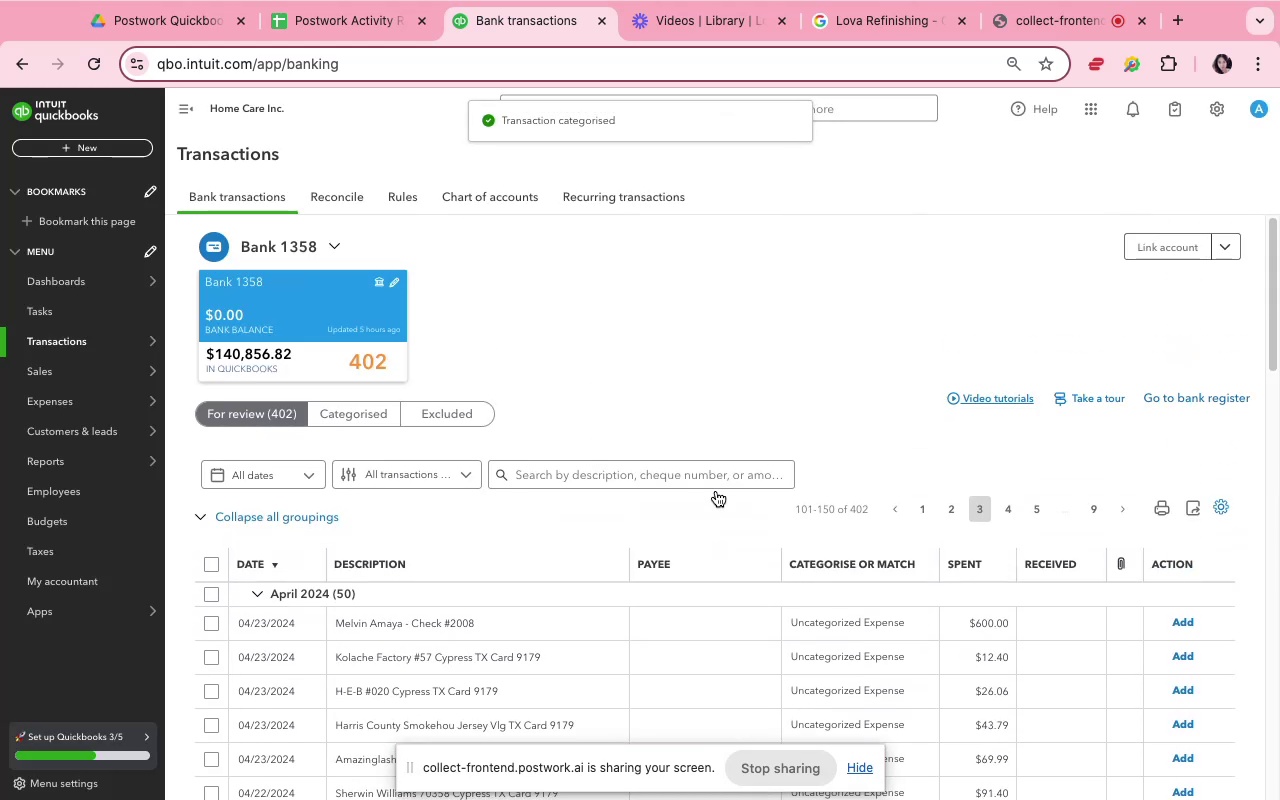 
scroll: coordinate [716, 491], scroll_direction: down, amount: 4.0
 